 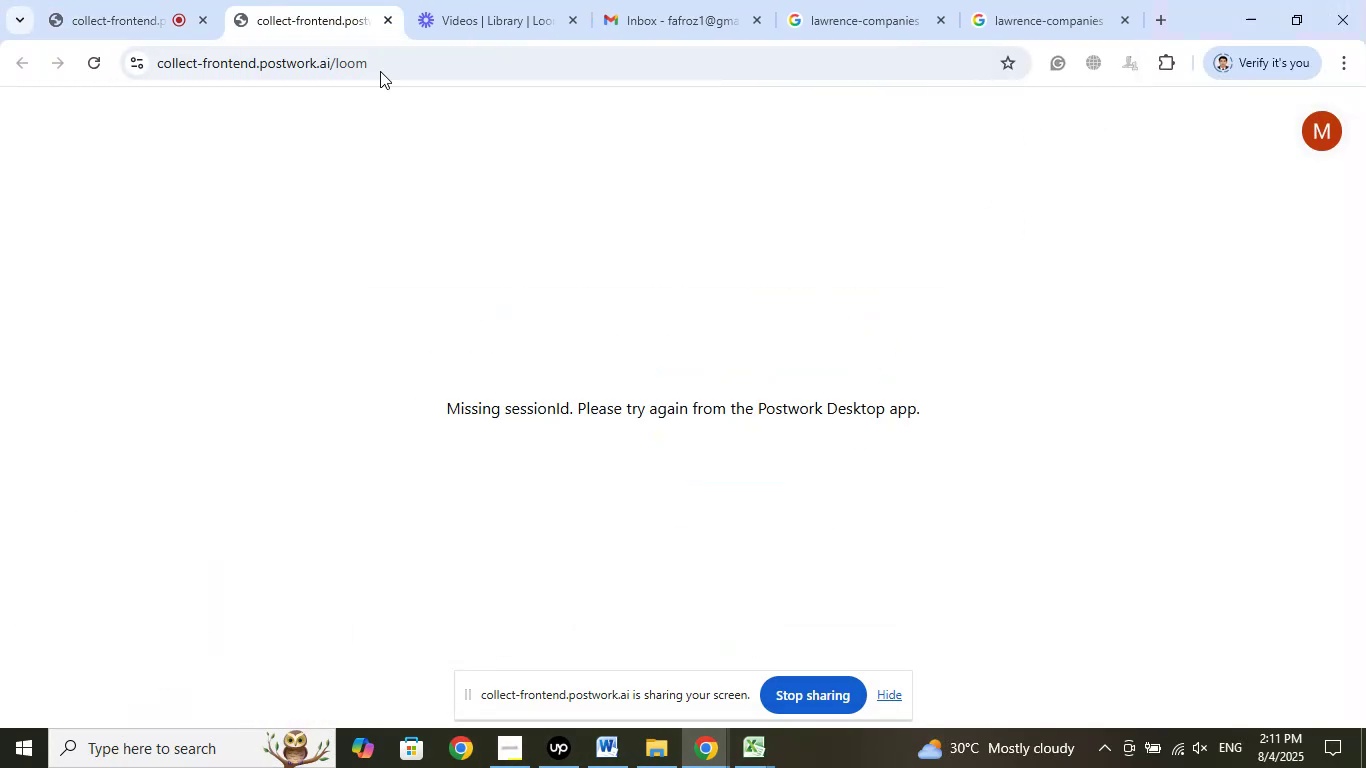 
left_click([463, 3])
 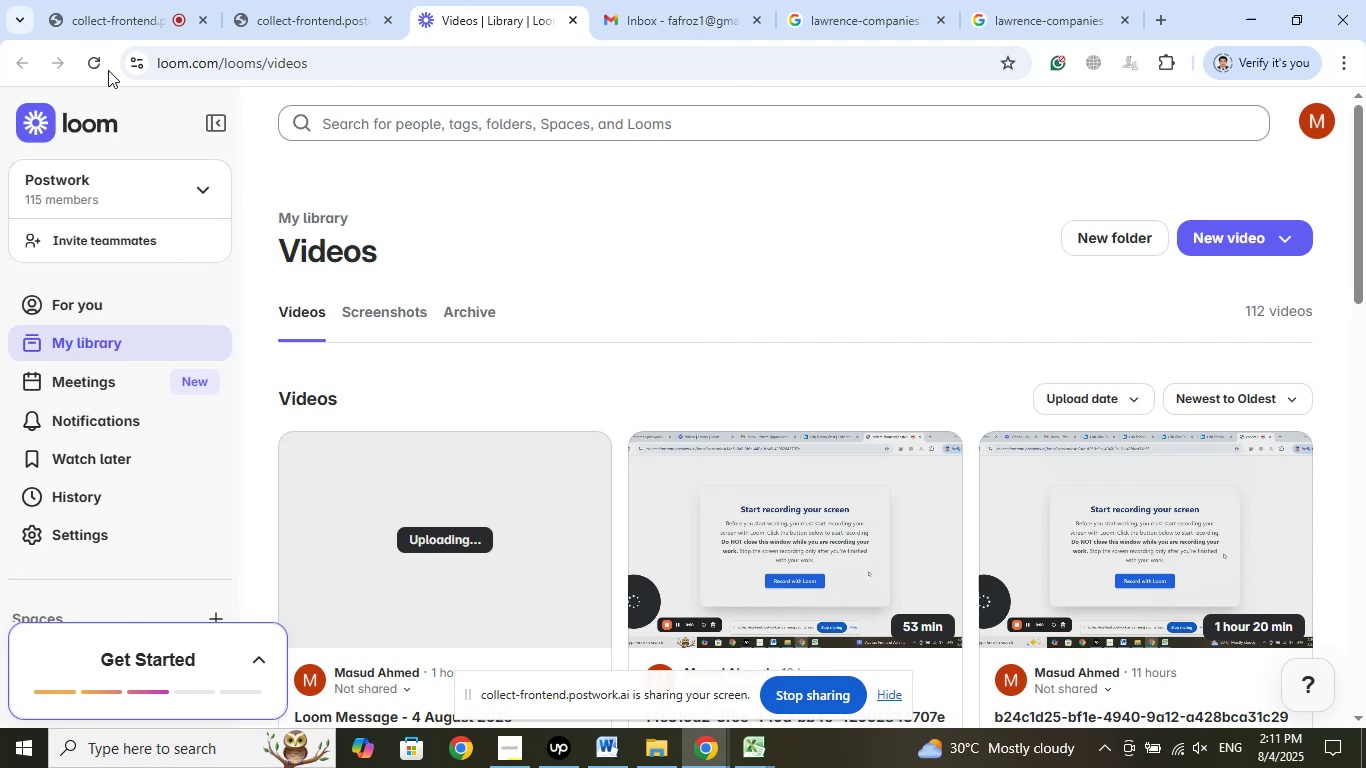 
left_click([98, 63])
 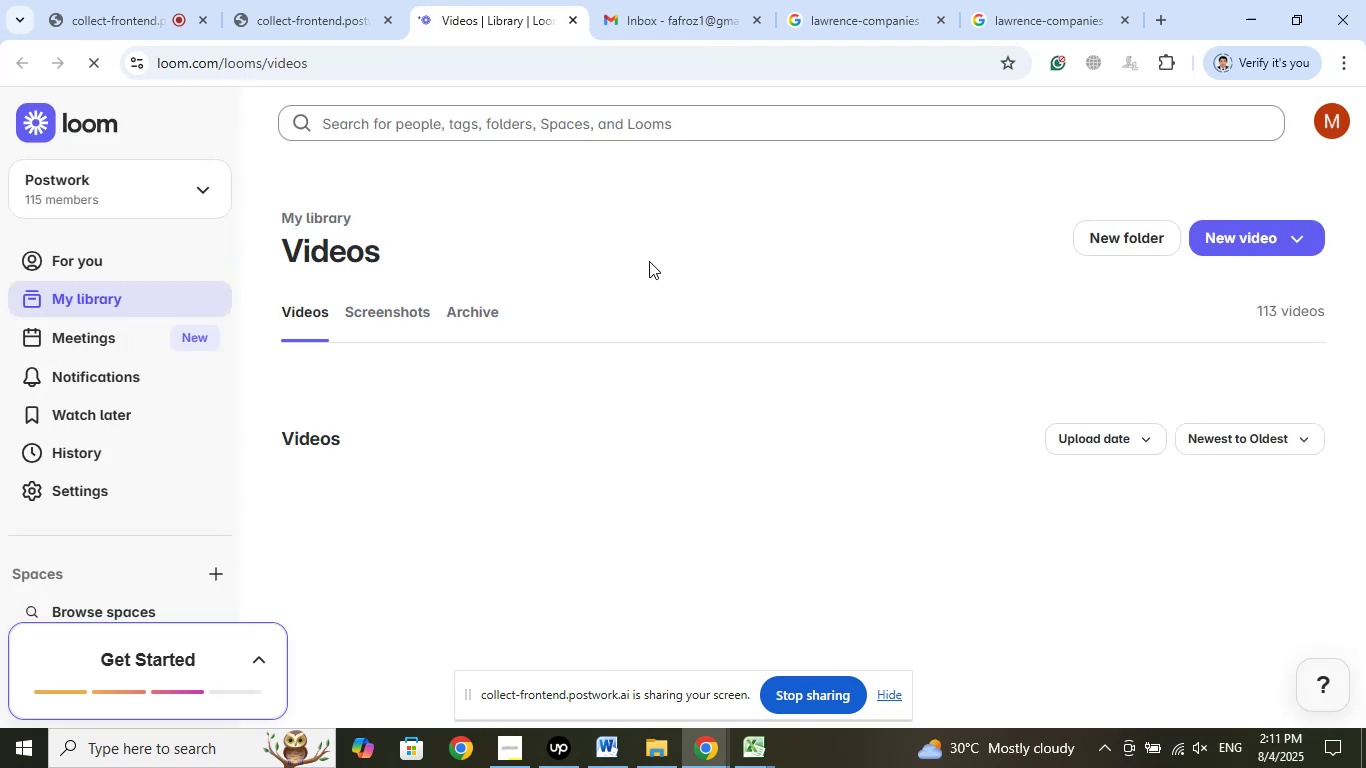 
wait(9.34)
 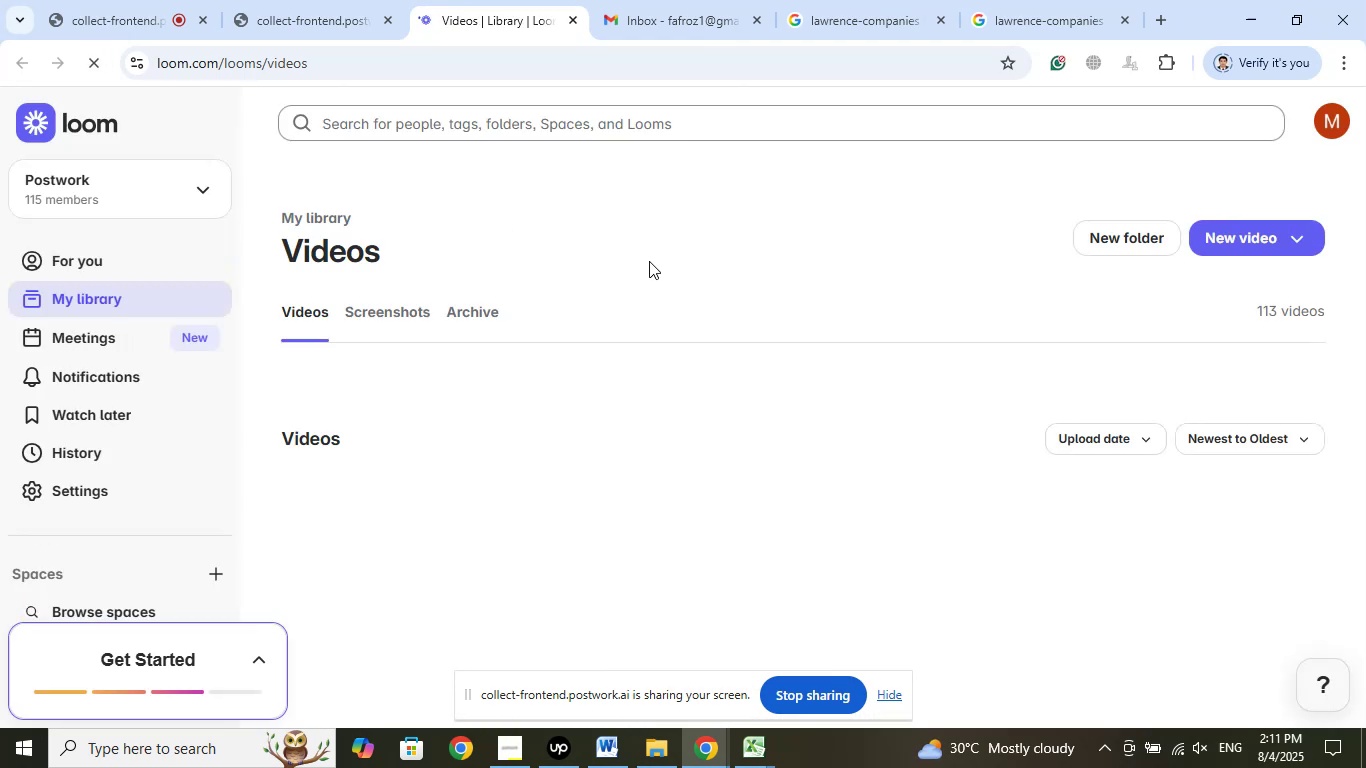 
left_click([1025, 0])
 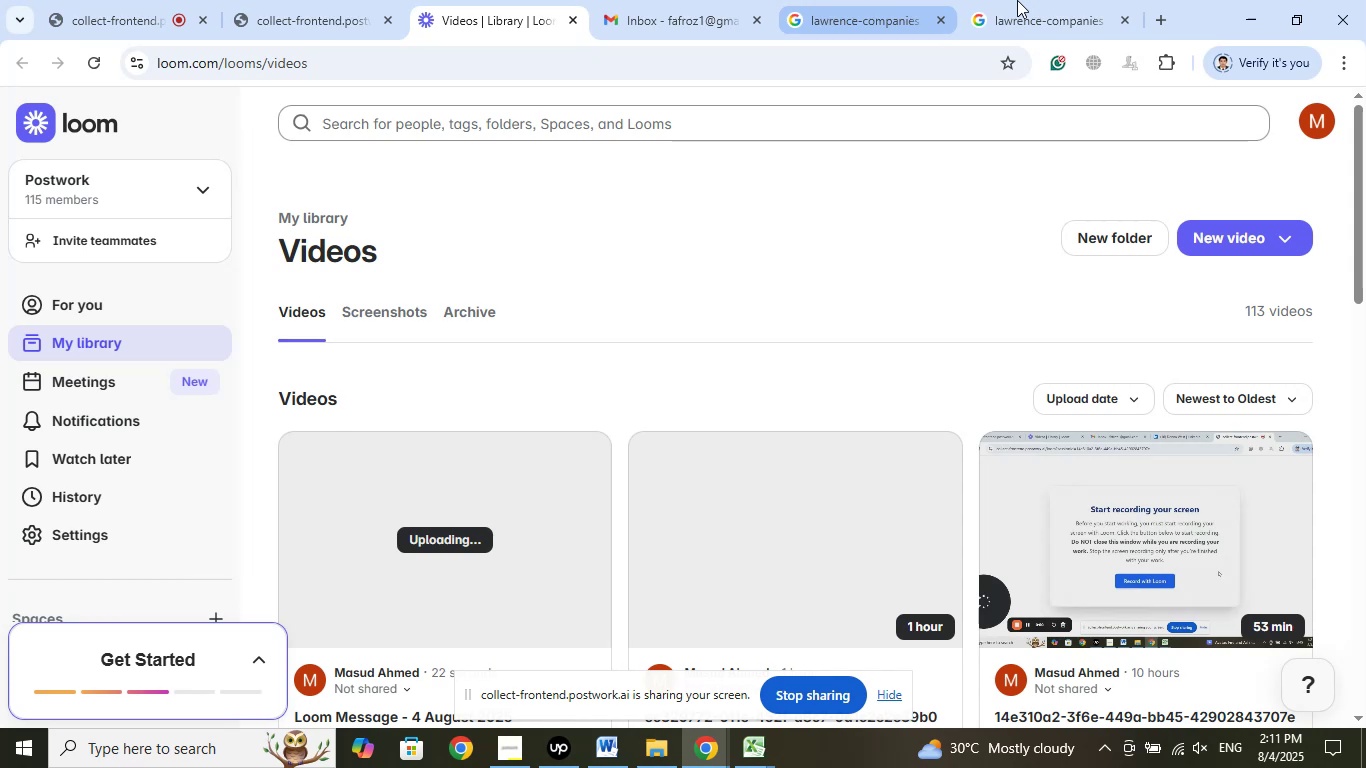 
left_click([836, 0])
 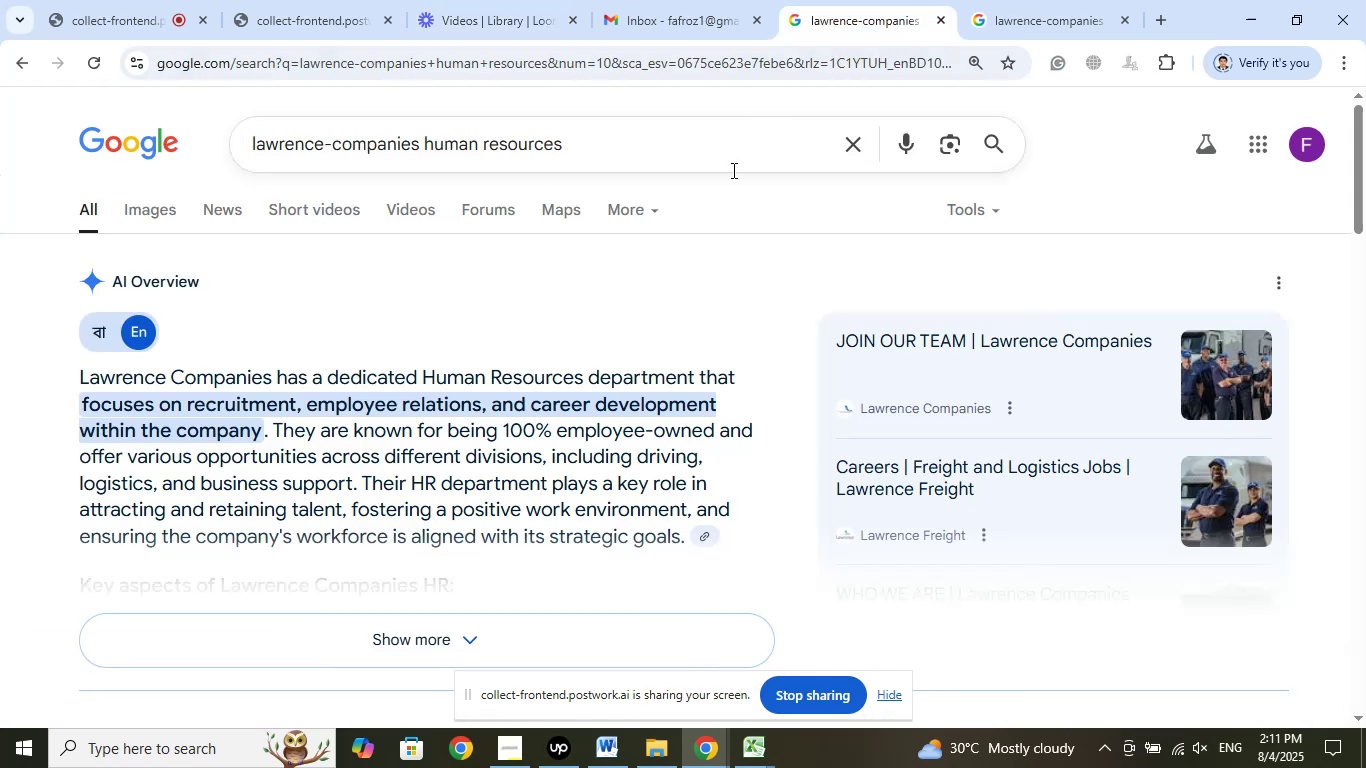 
scroll: coordinate [688, 411], scroll_direction: down, amount: 3.0
 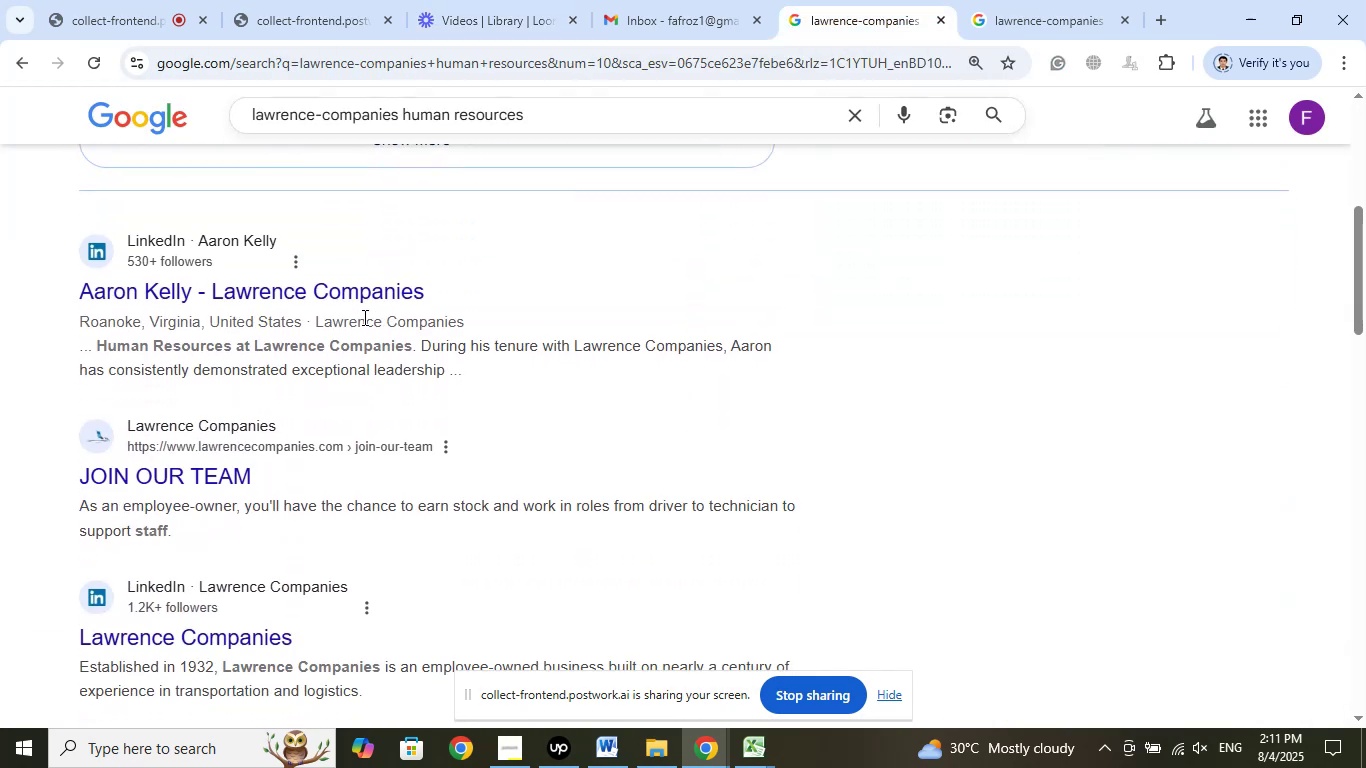 
right_click([361, 291])
 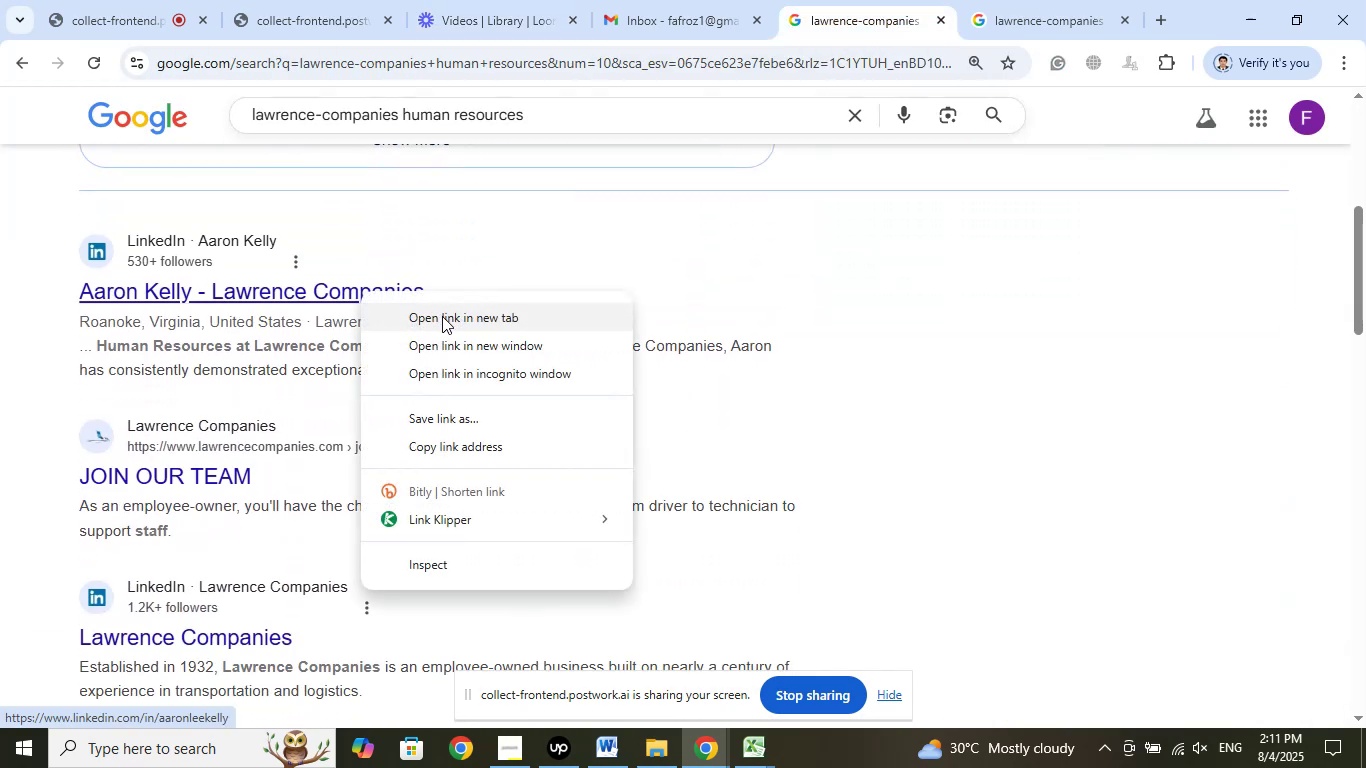 
left_click([444, 316])
 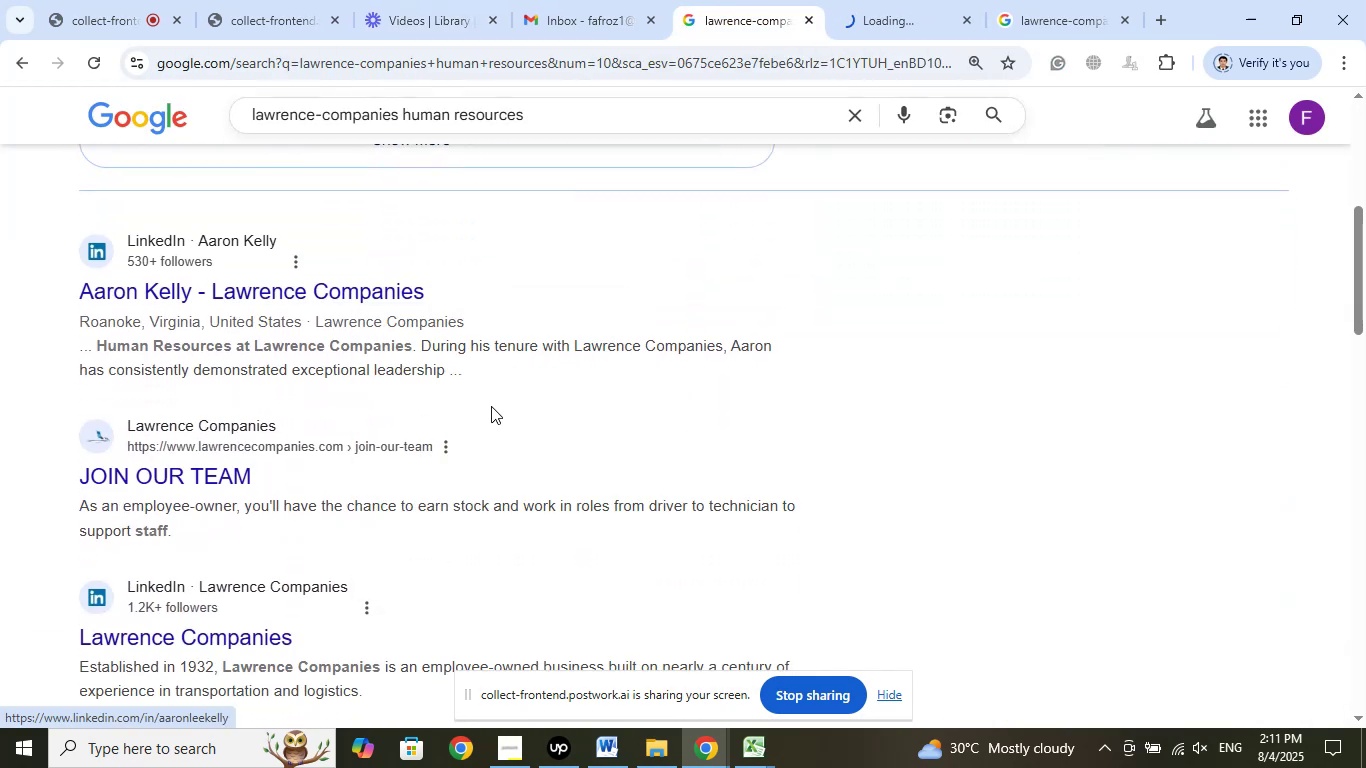 
scroll: coordinate [492, 406], scroll_direction: down, amount: 2.0
 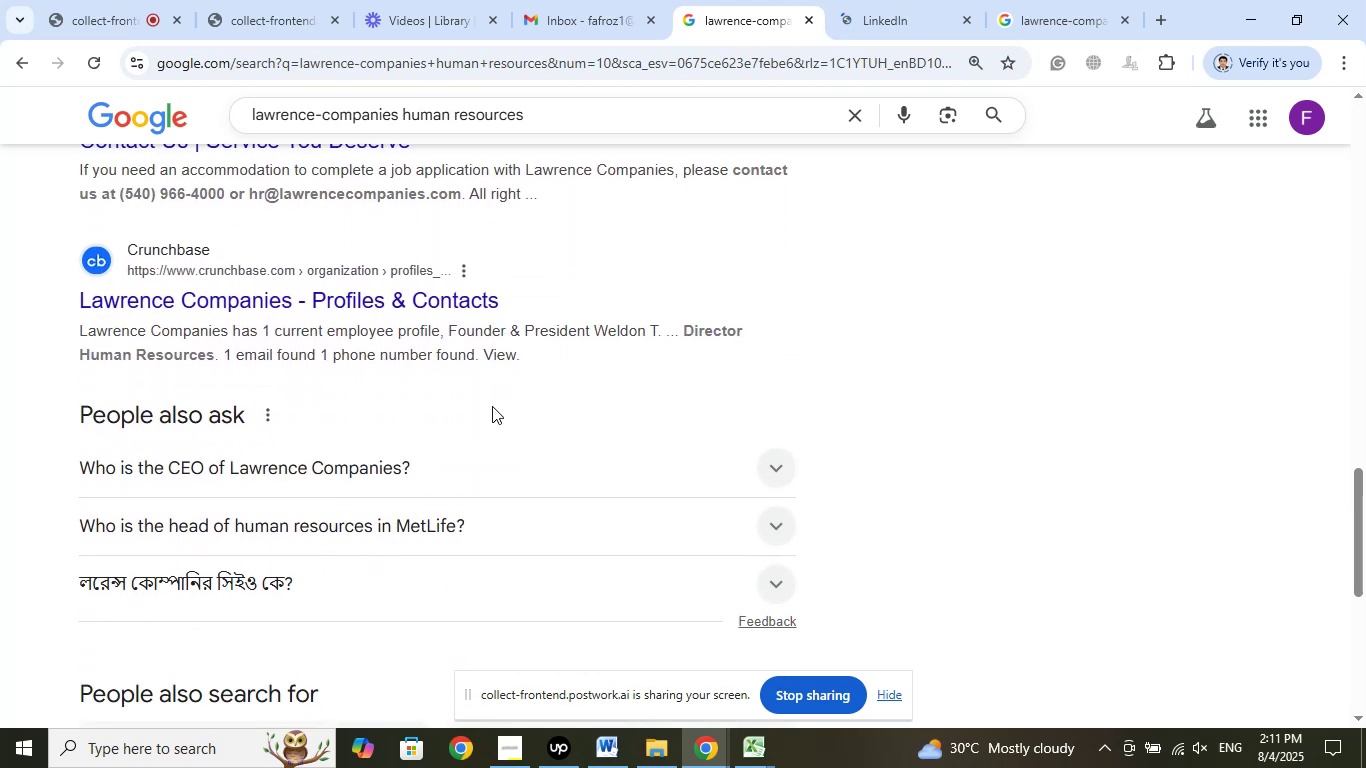 
scroll: coordinate [500, 401], scroll_direction: up, amount: 3.0
 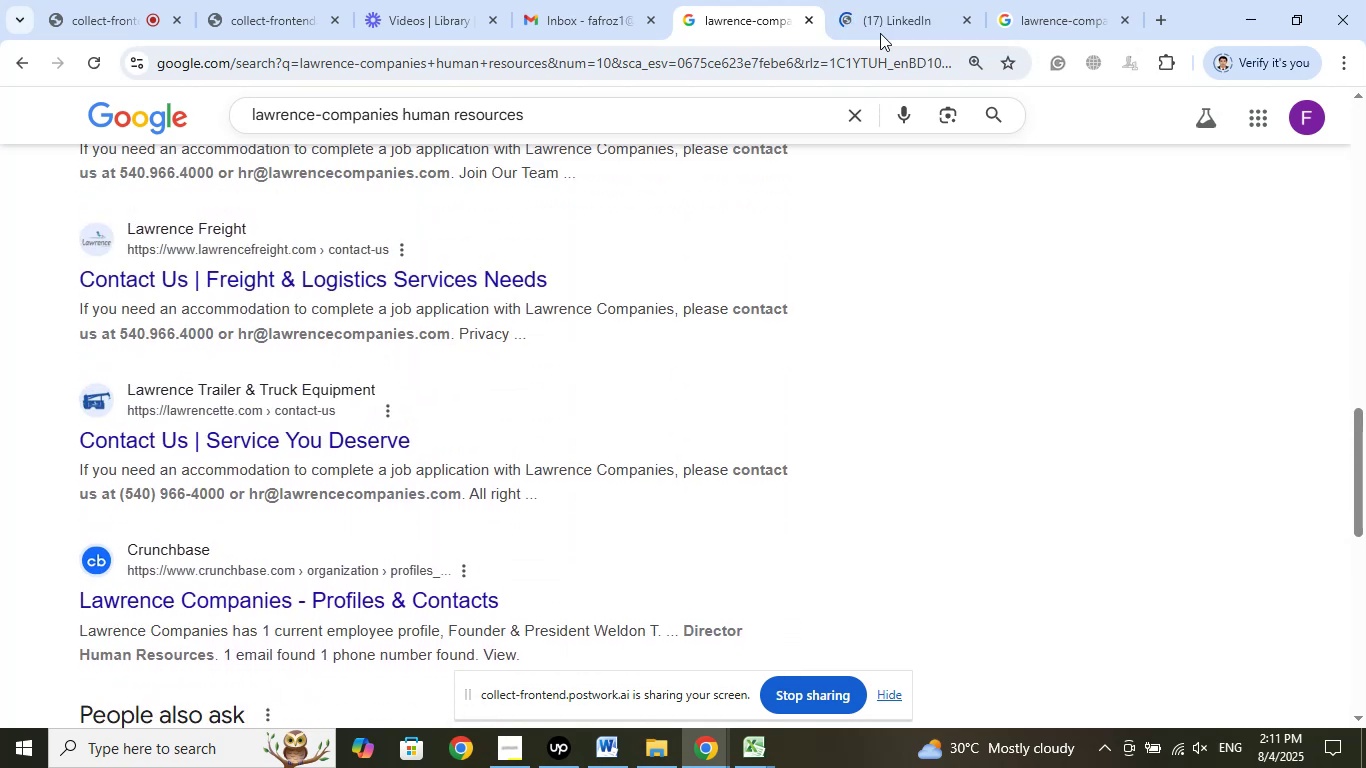 
left_click([867, 0])
 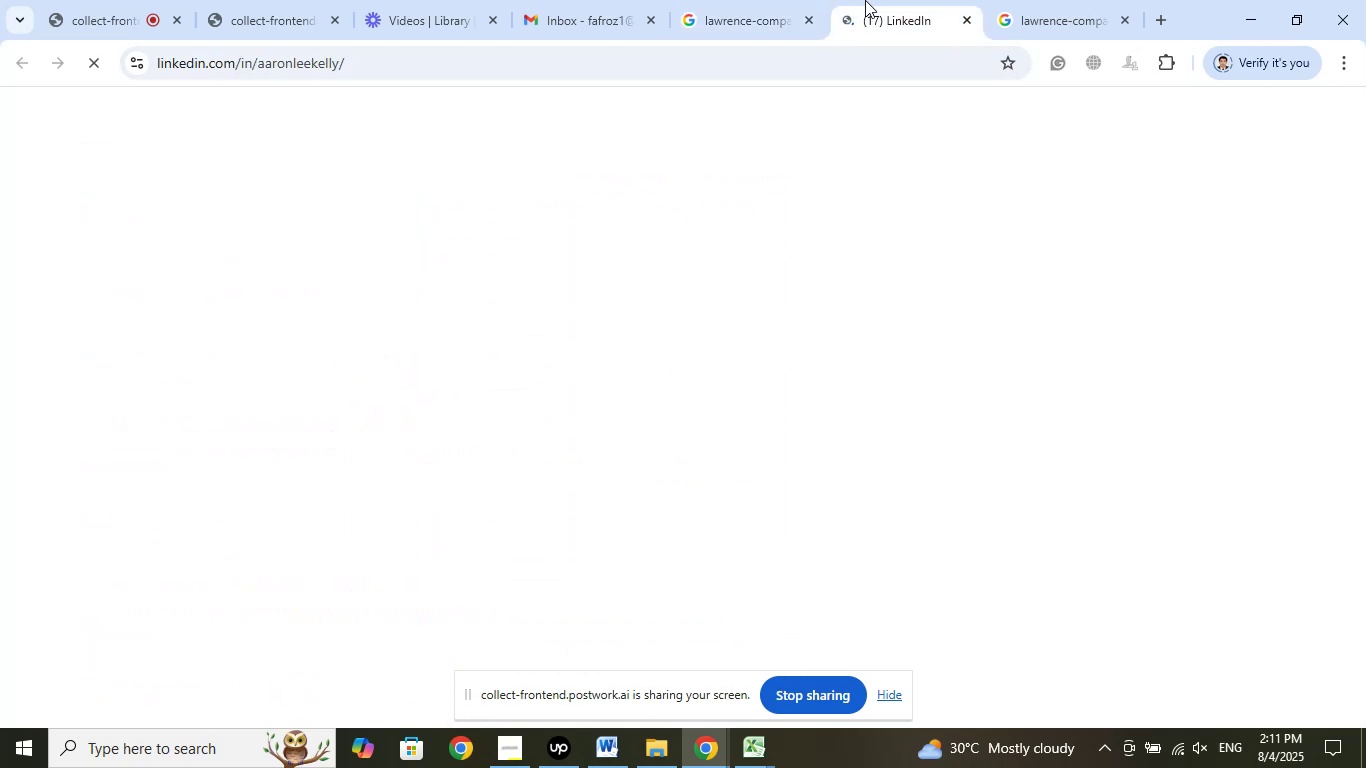 
left_click_drag(start_coordinate=[865, 0], to_coordinate=[1012, 1])
 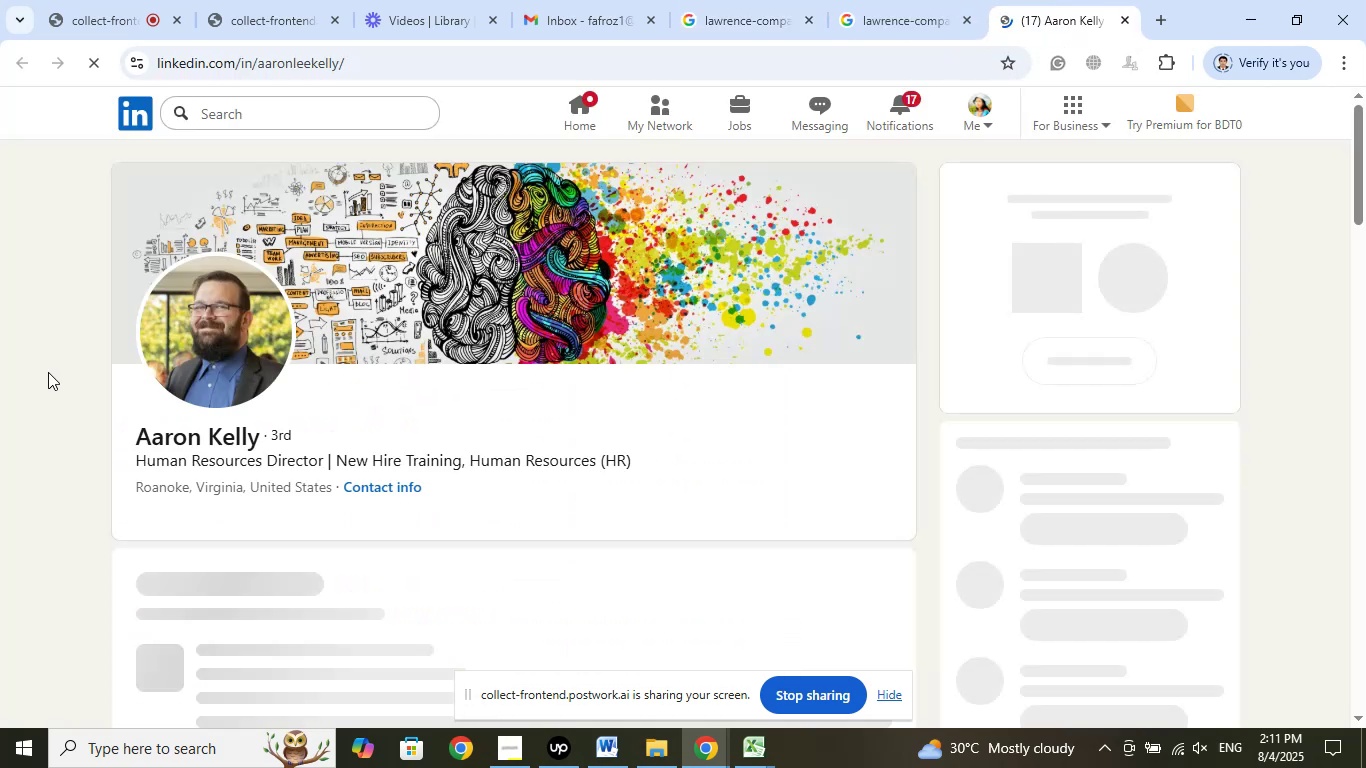 
wait(9.21)
 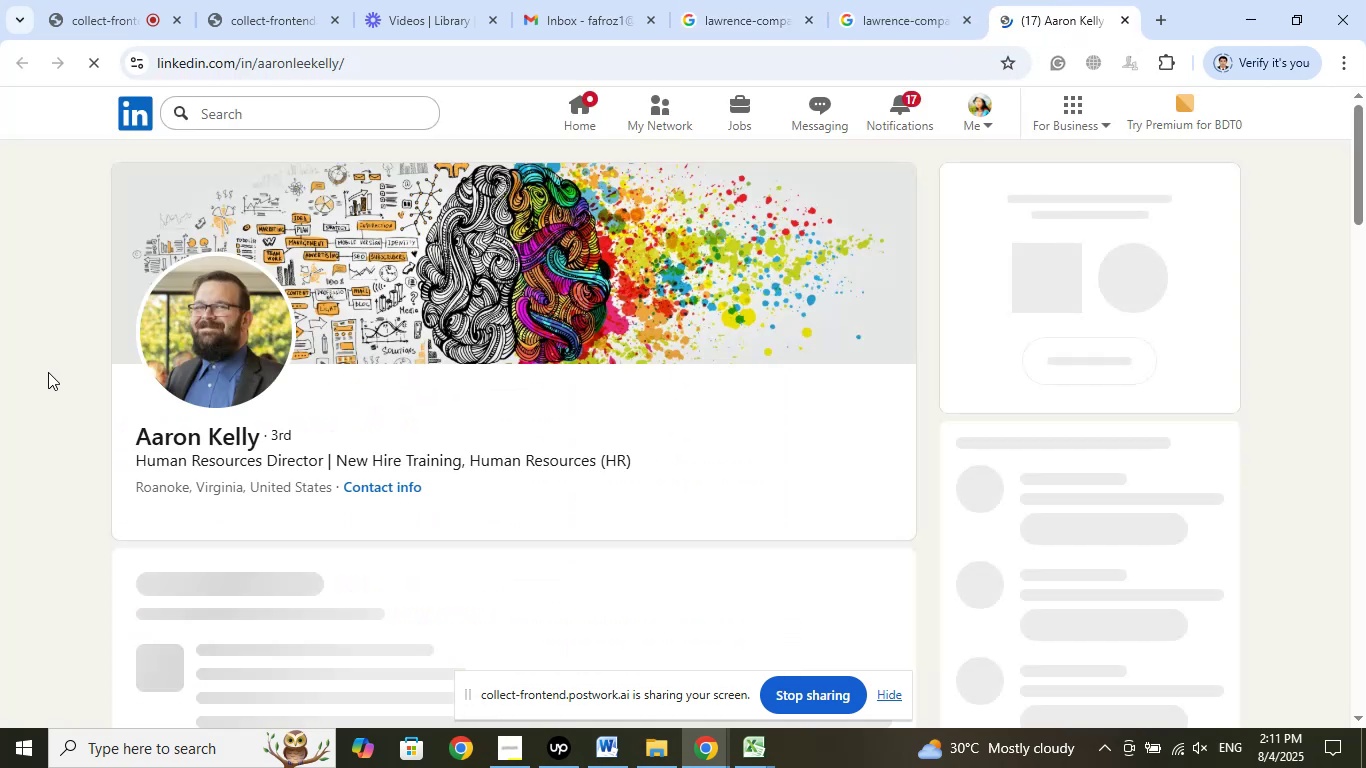 
left_click([761, 432])
 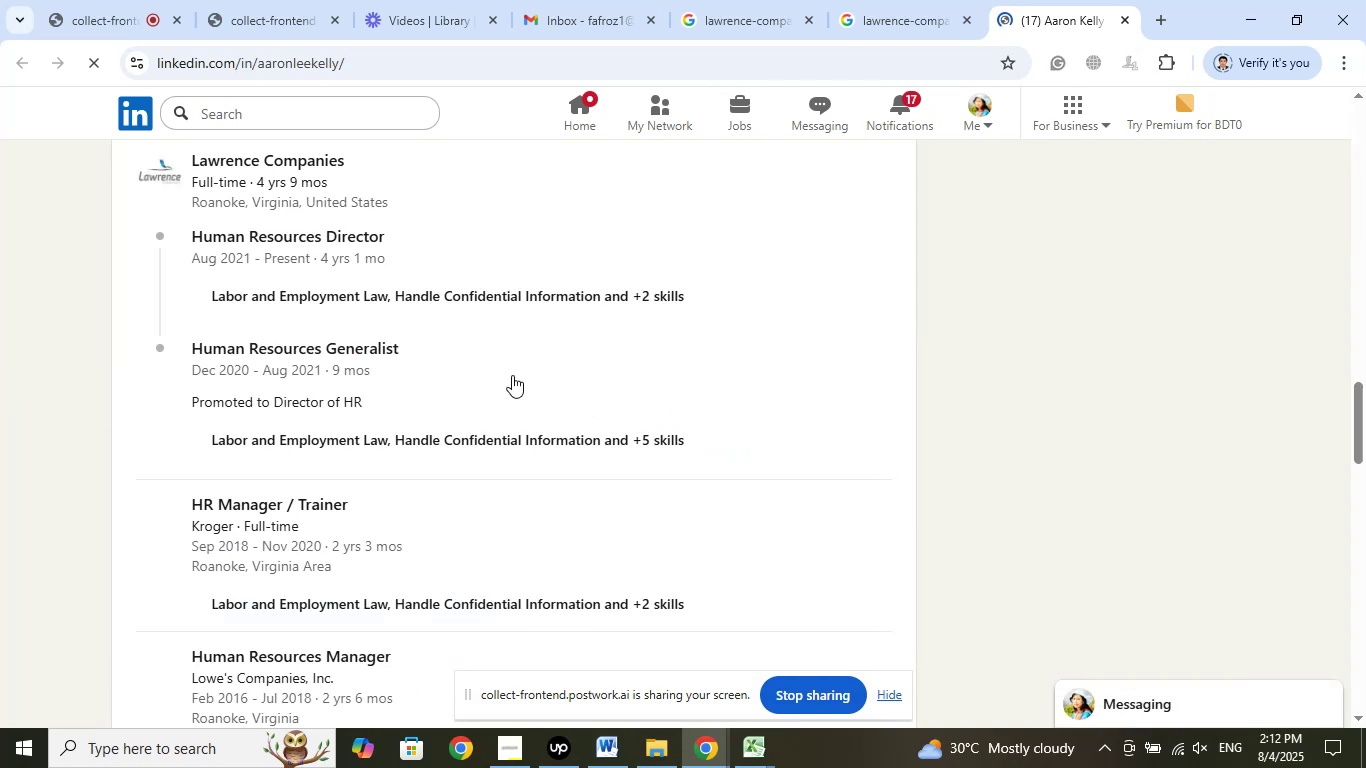 
scroll: coordinate [405, 387], scroll_direction: up, amount: 2.0
 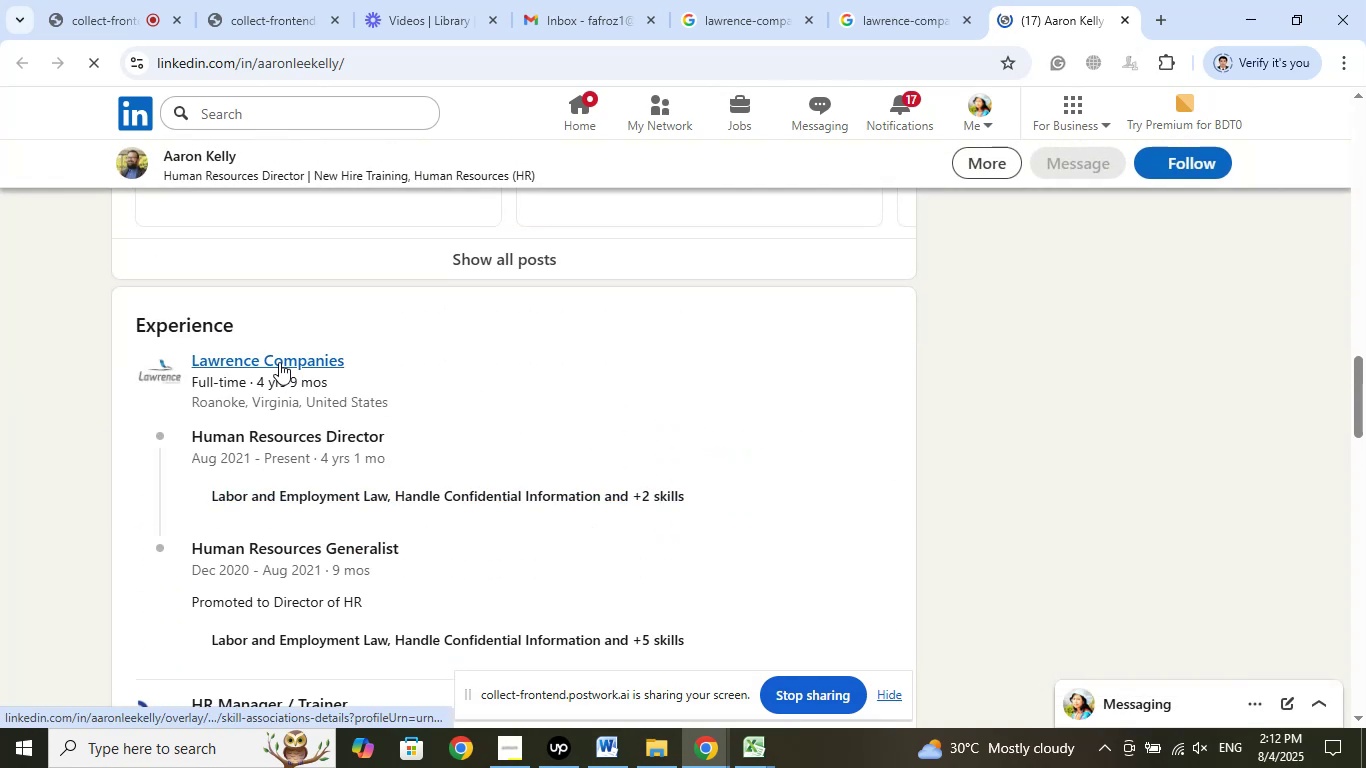 
right_click([279, 362])
 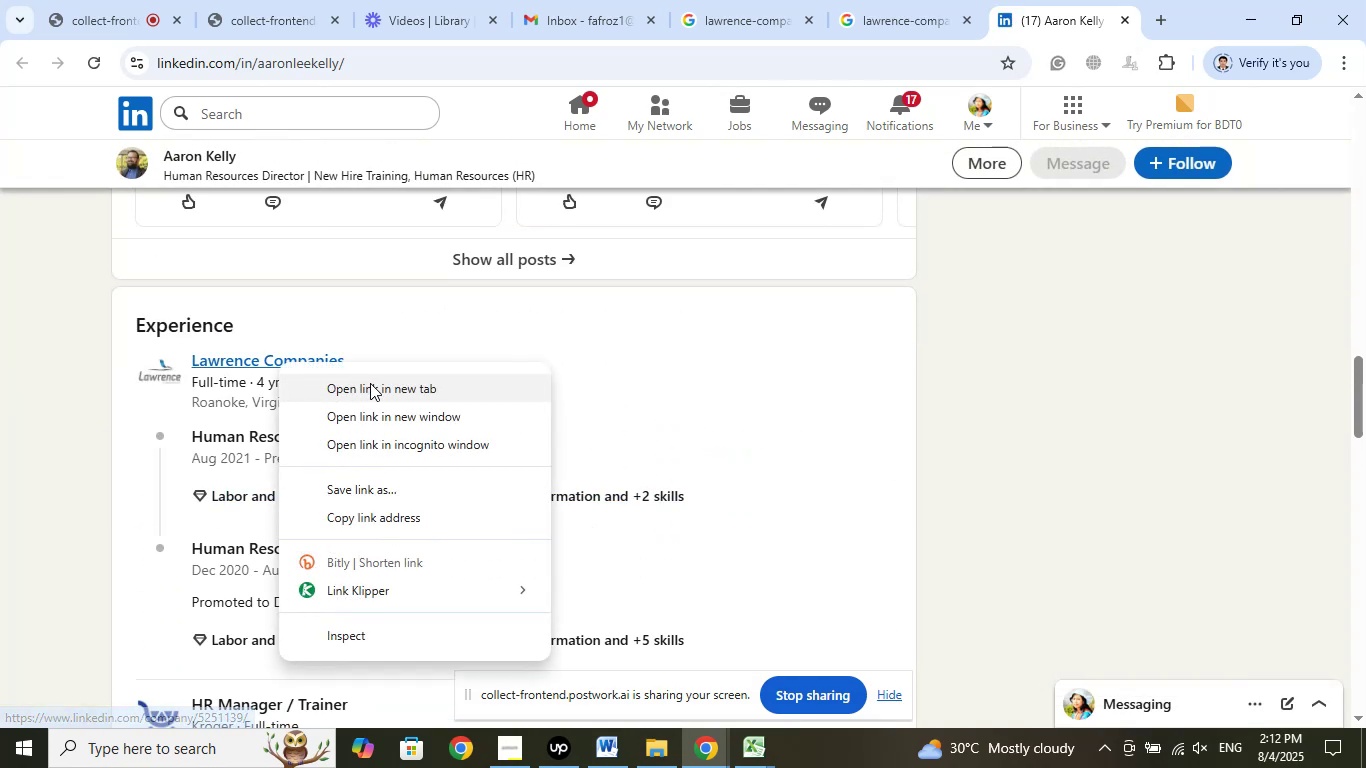 
left_click([370, 383])
 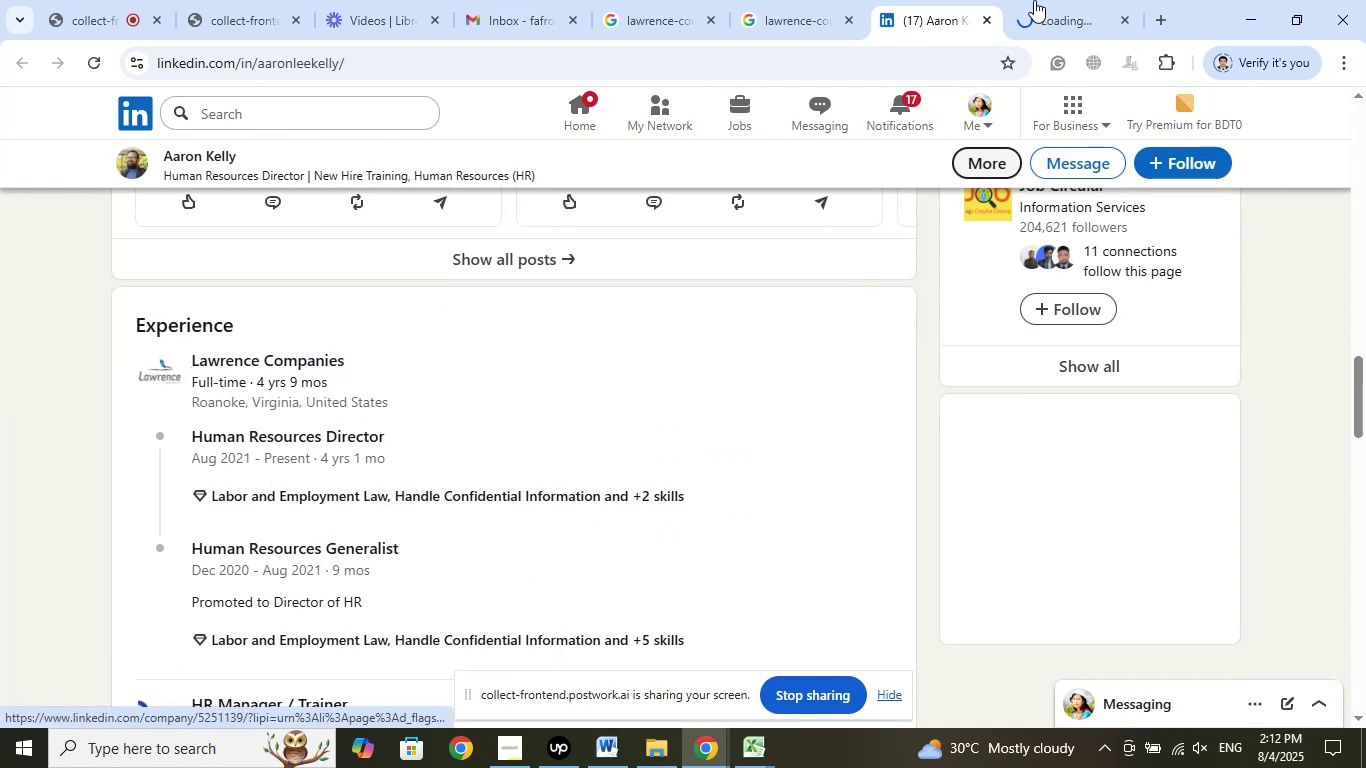 
left_click([1034, 0])
 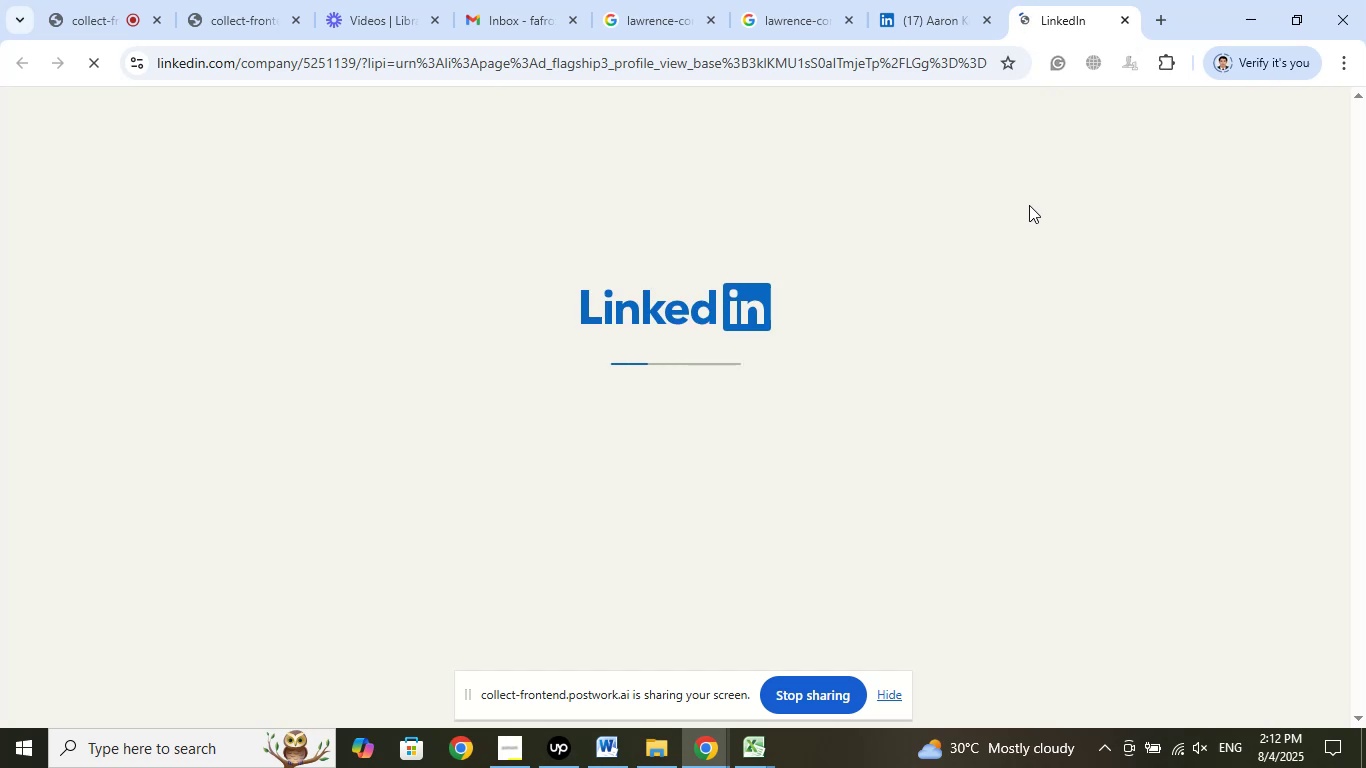 
wait(8.07)
 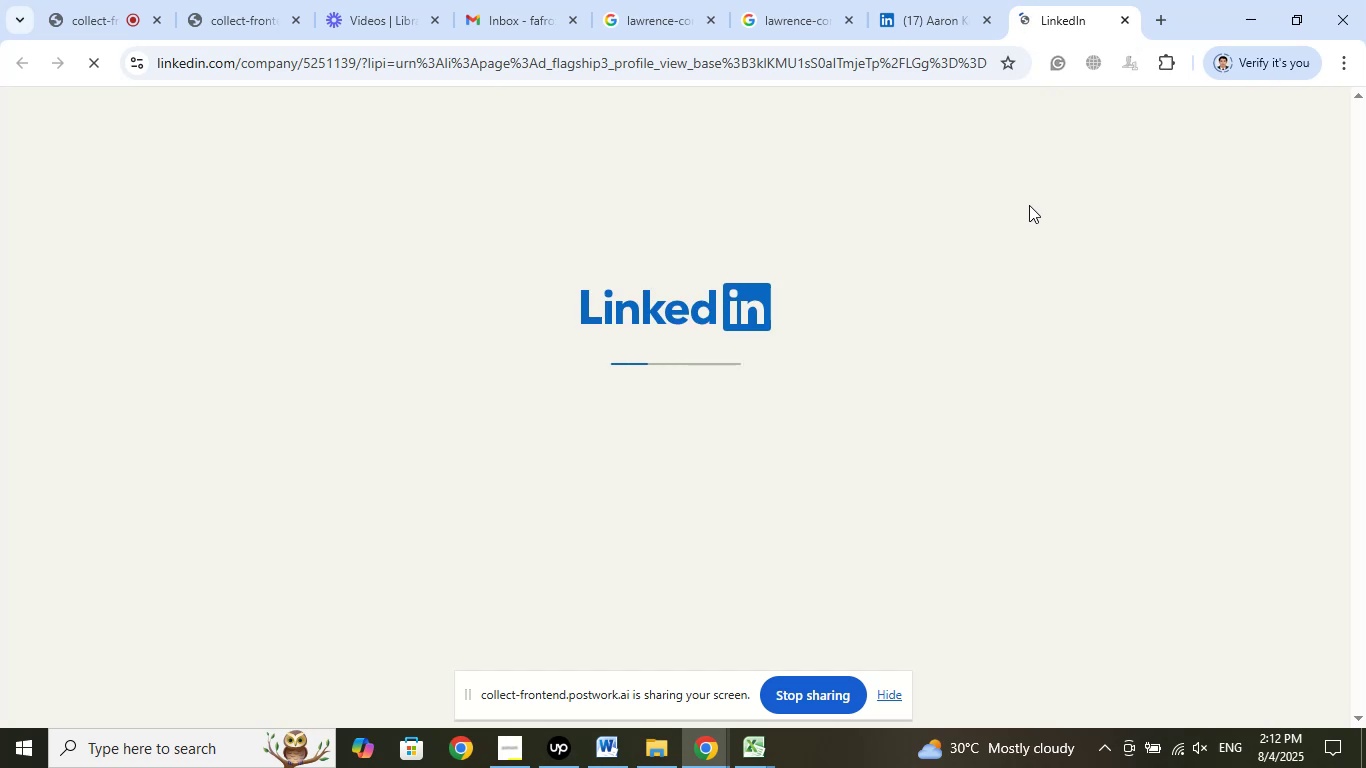 
left_click([940, 0])
 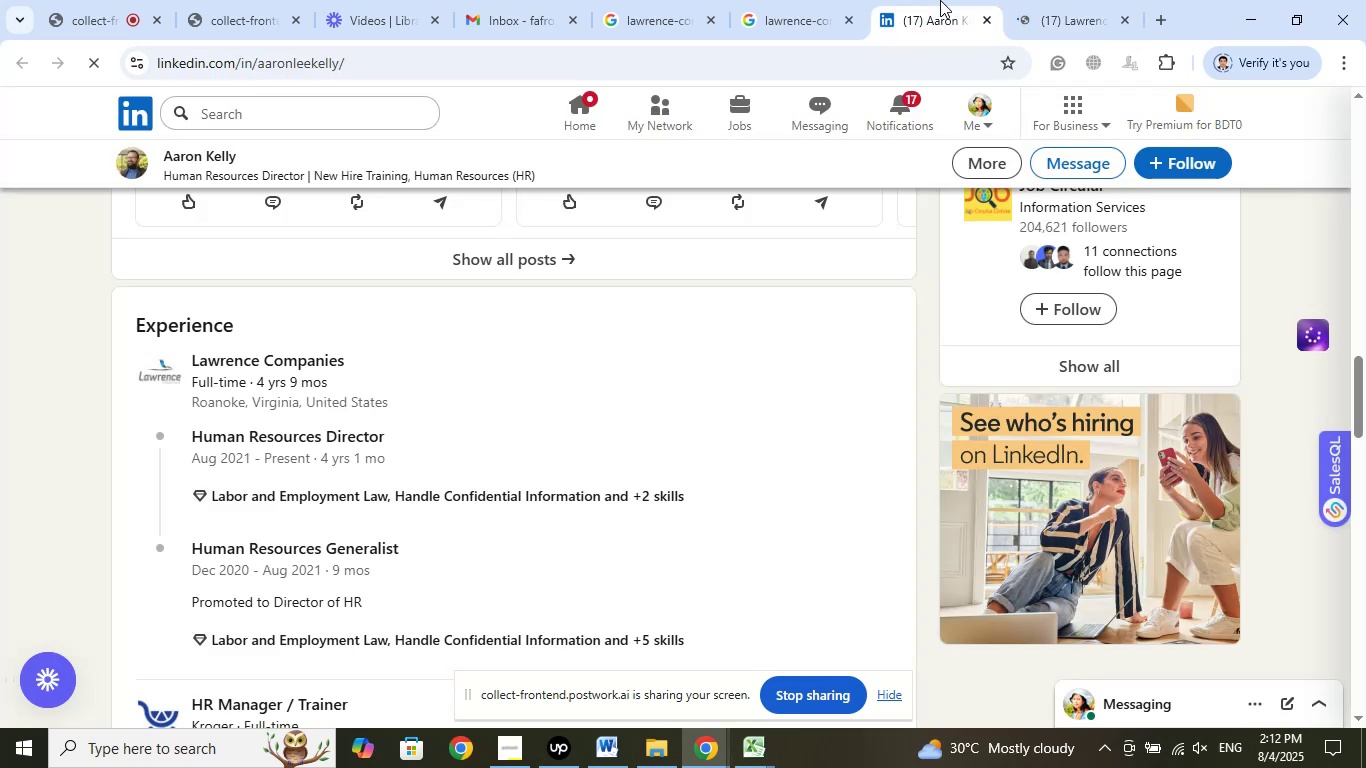 
scroll: coordinate [175, 265], scroll_direction: up, amount: 16.0
 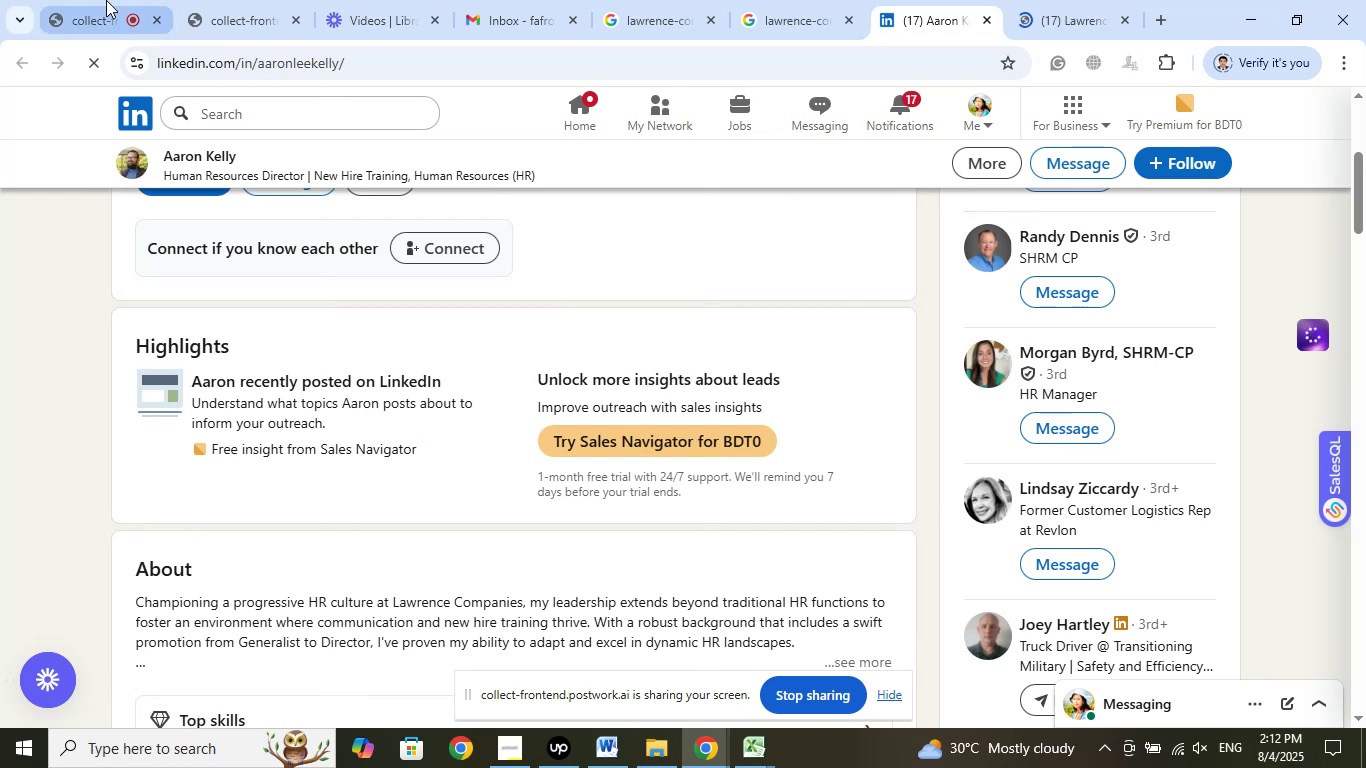 
left_click([106, 0])
 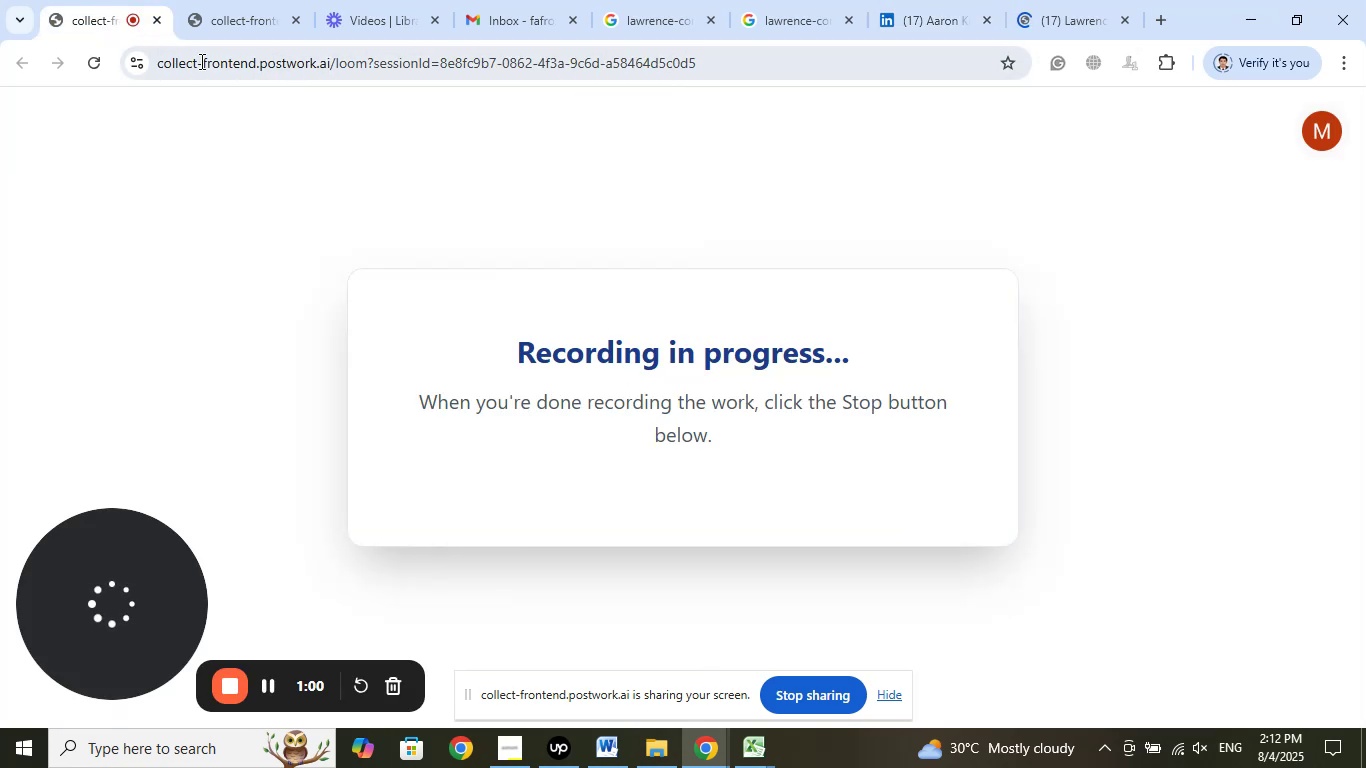 
left_click([263, 0])
 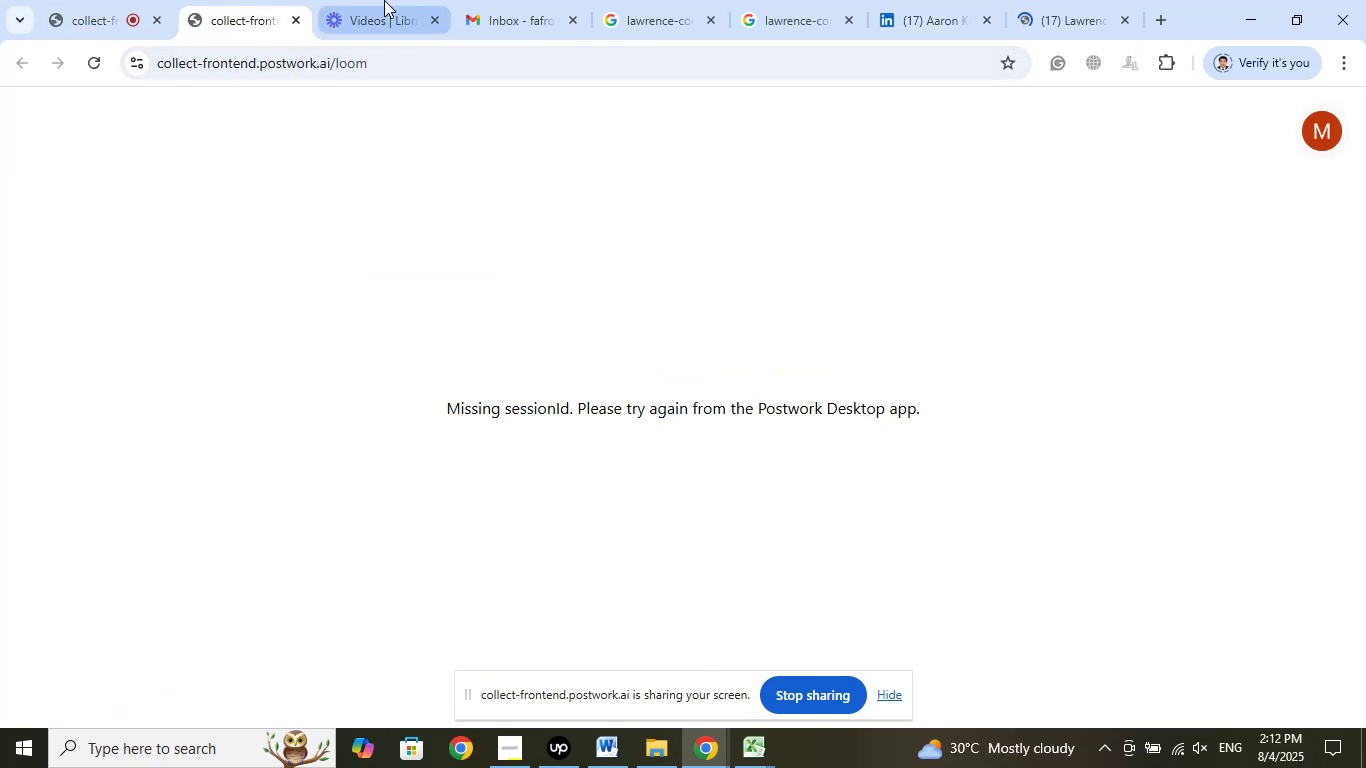 
left_click([384, 0])
 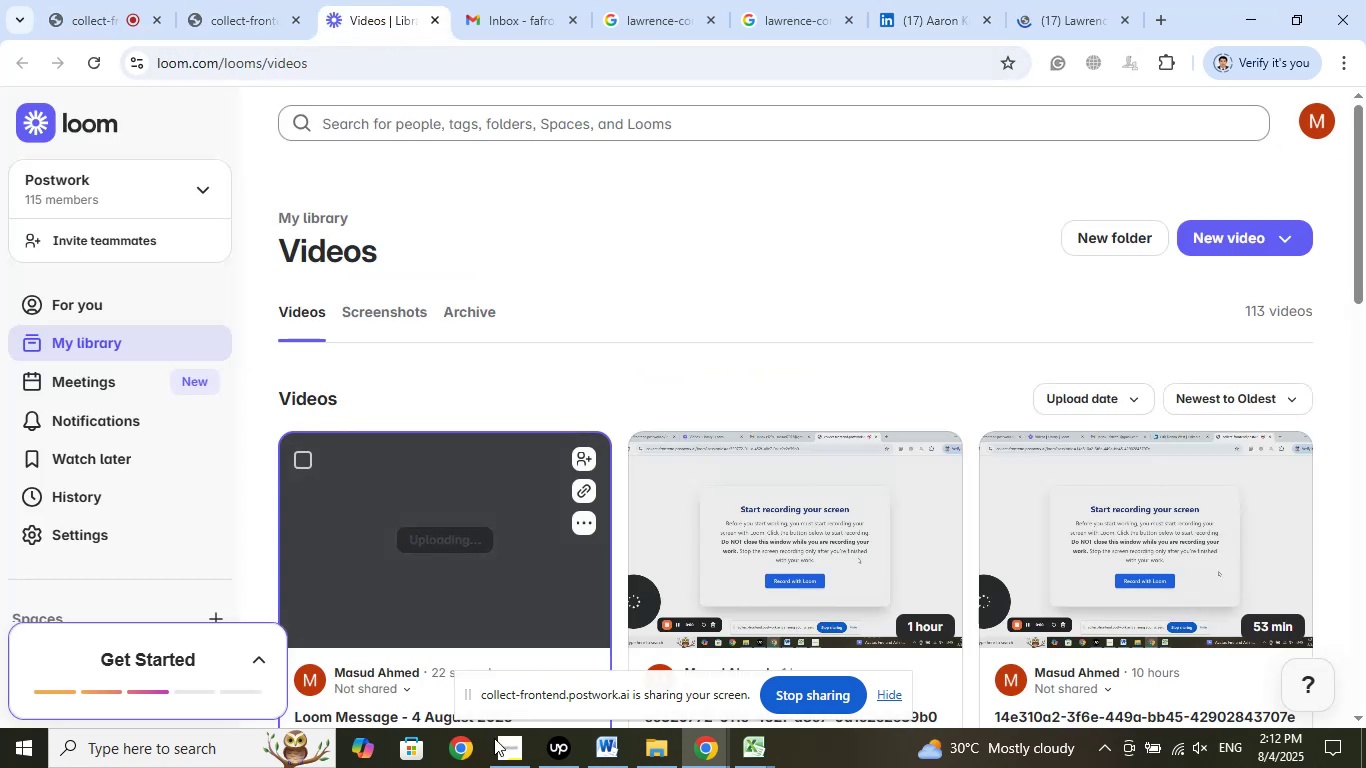 
left_click([513, 748])
 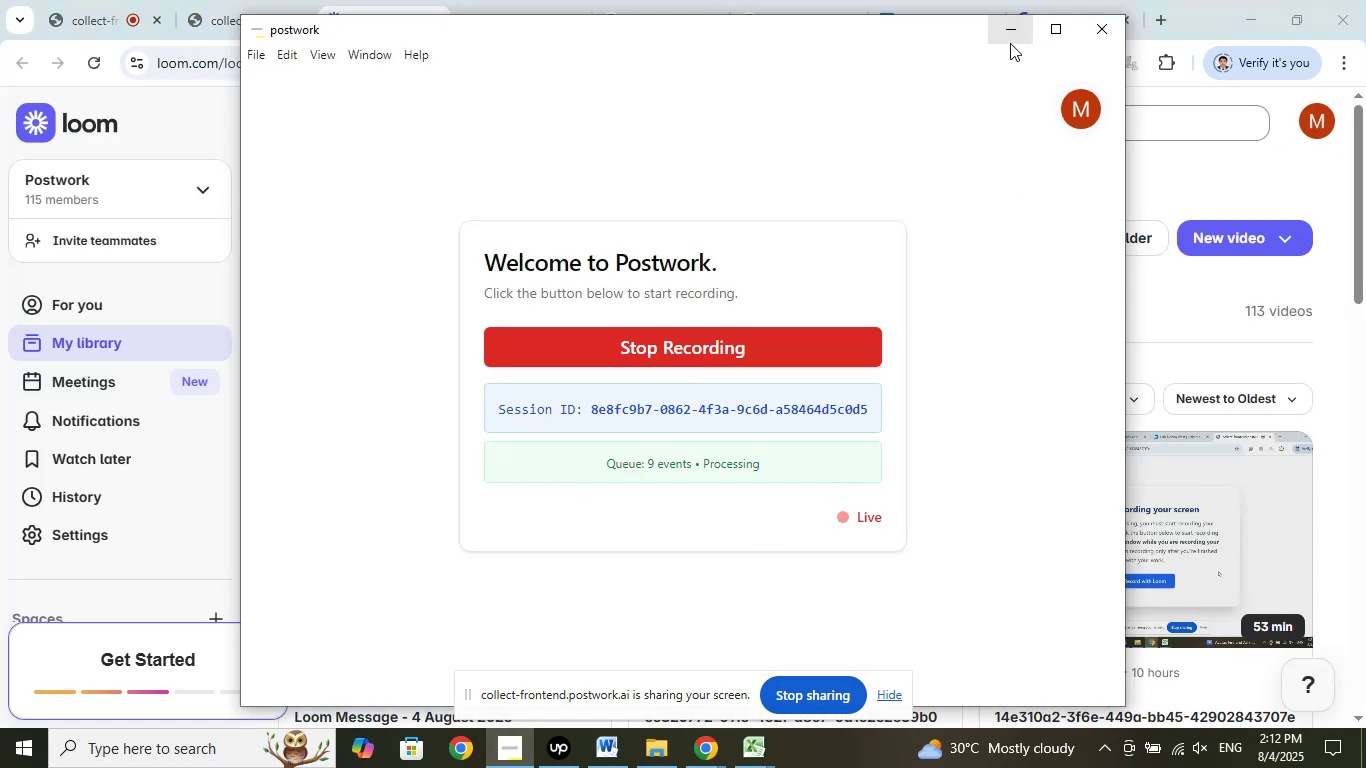 
left_click([1010, 43])
 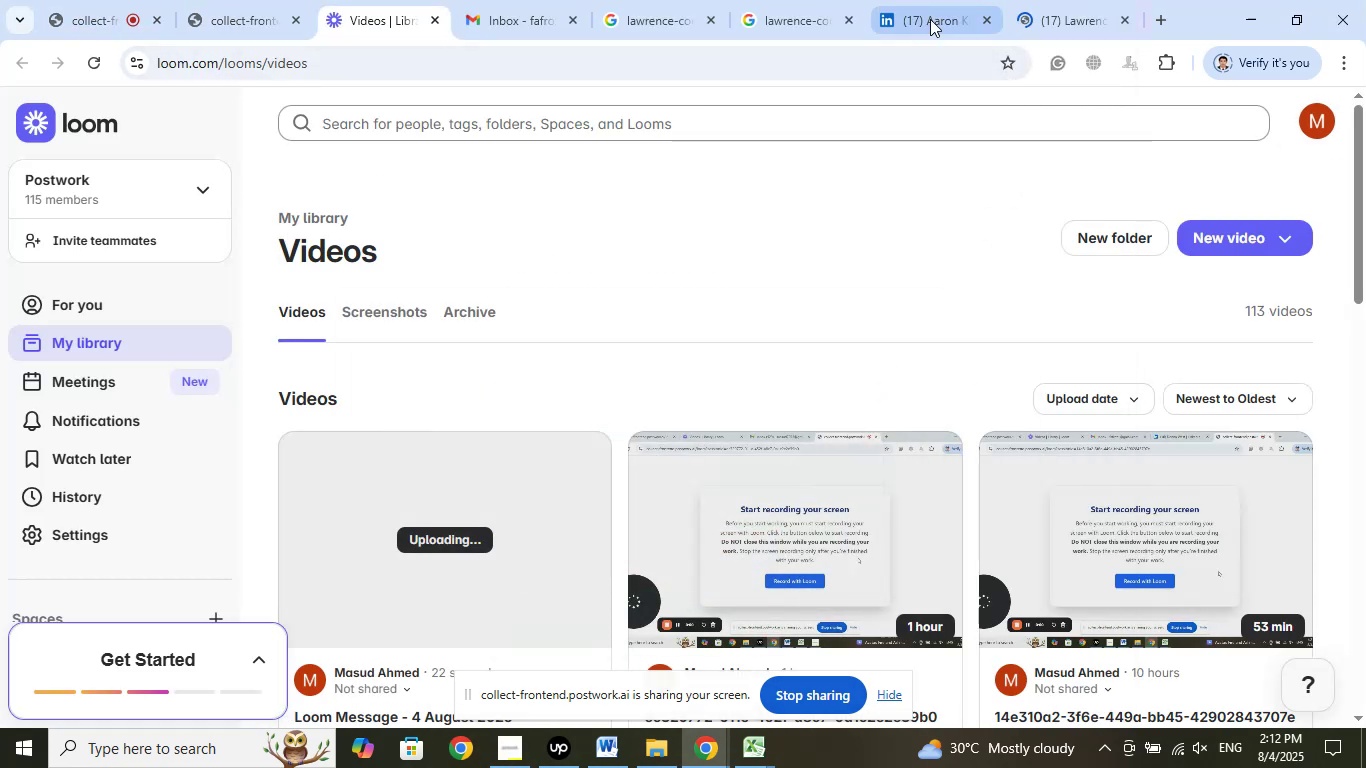 
left_click([930, 19])
 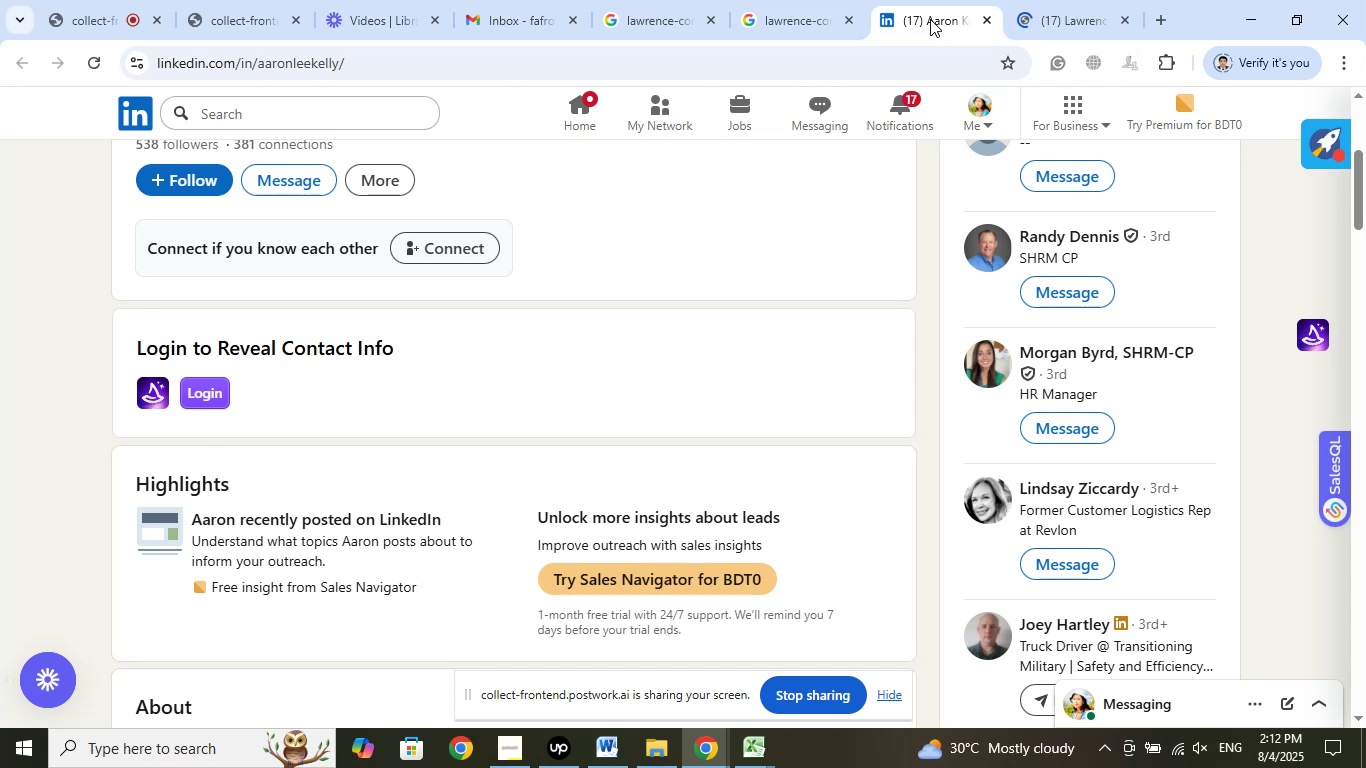 
wait(13.0)
 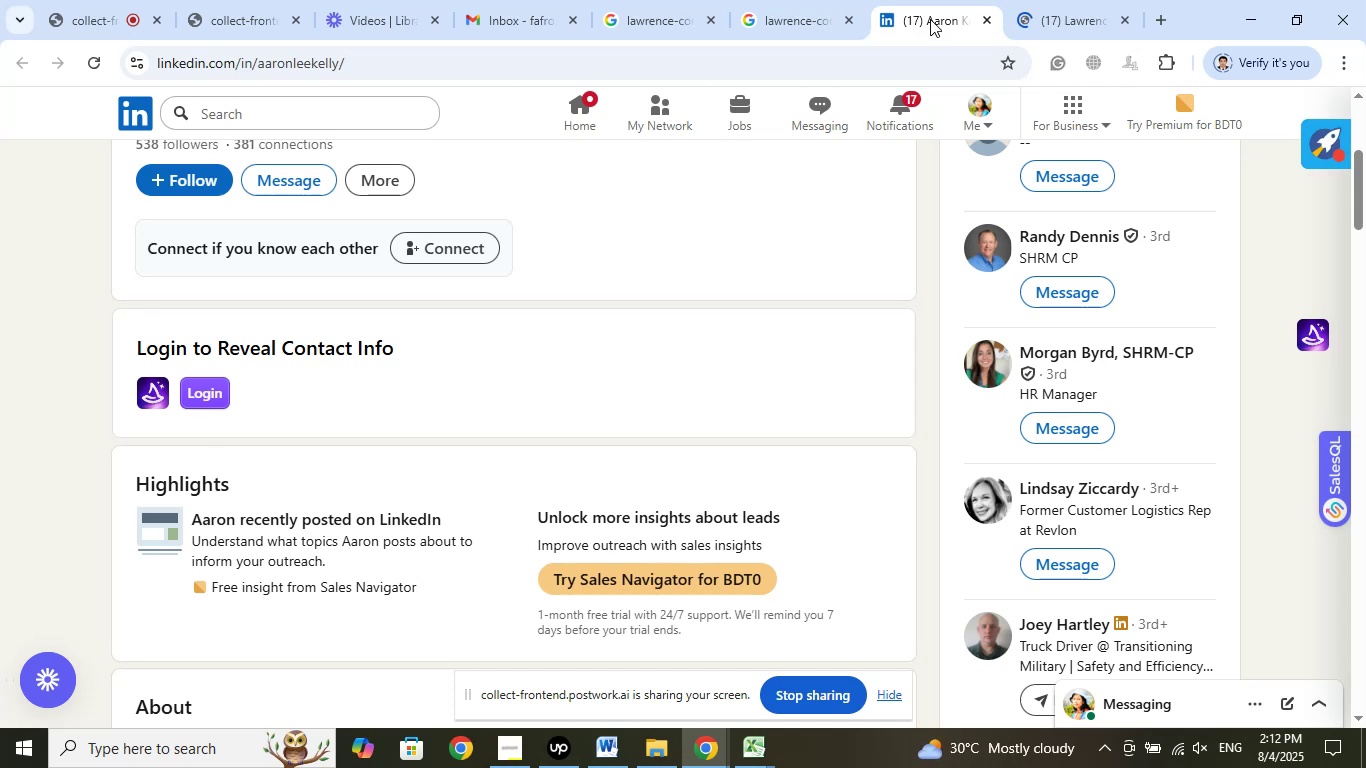 
left_click([1078, 20])
 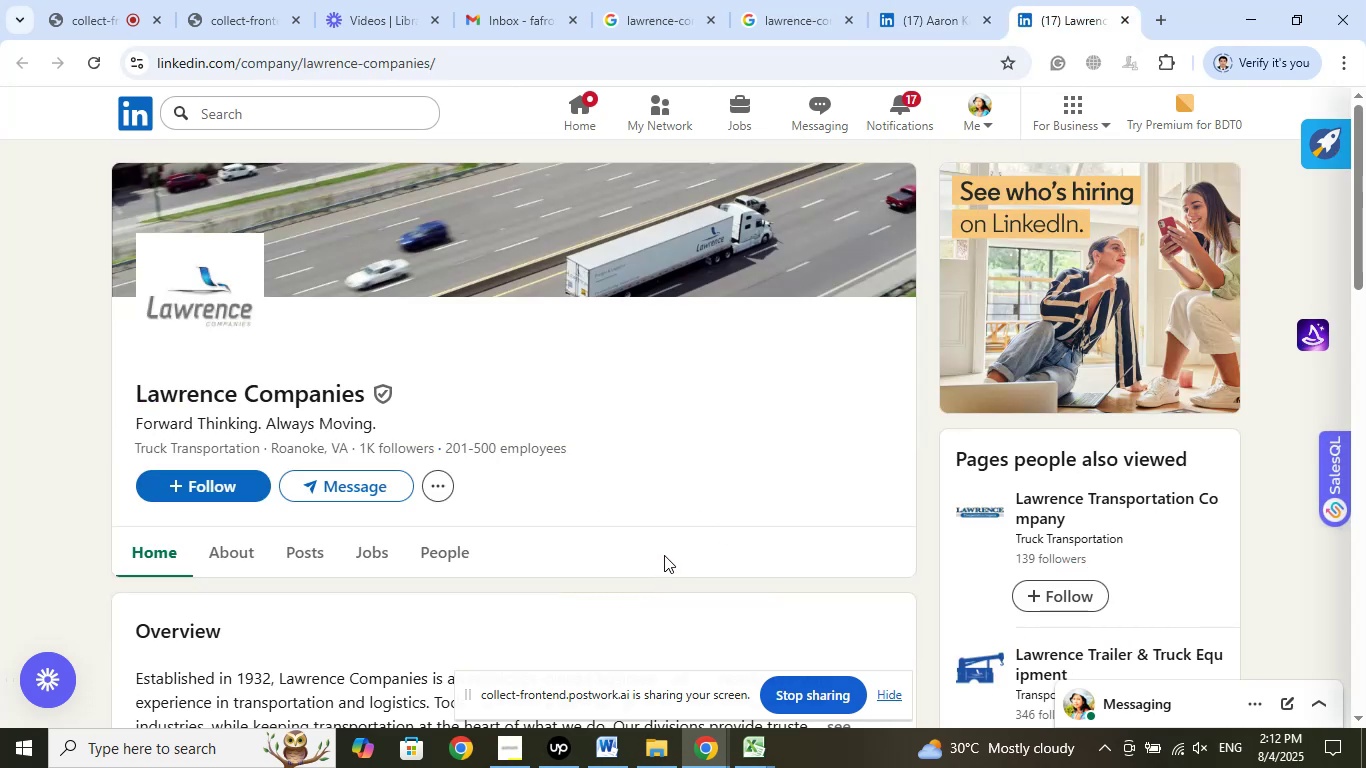 
left_click([933, 31])
 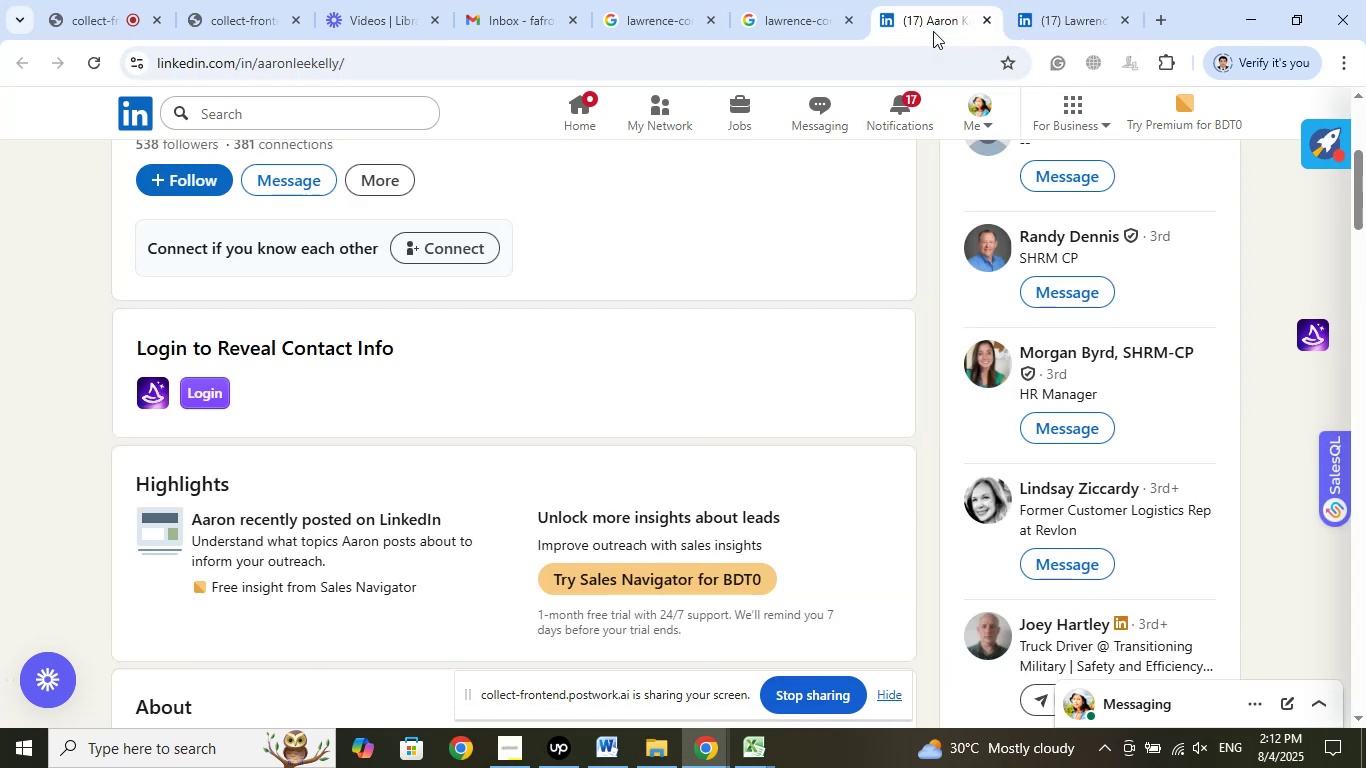 
scroll: coordinate [627, 321], scroll_direction: up, amount: 12.0
 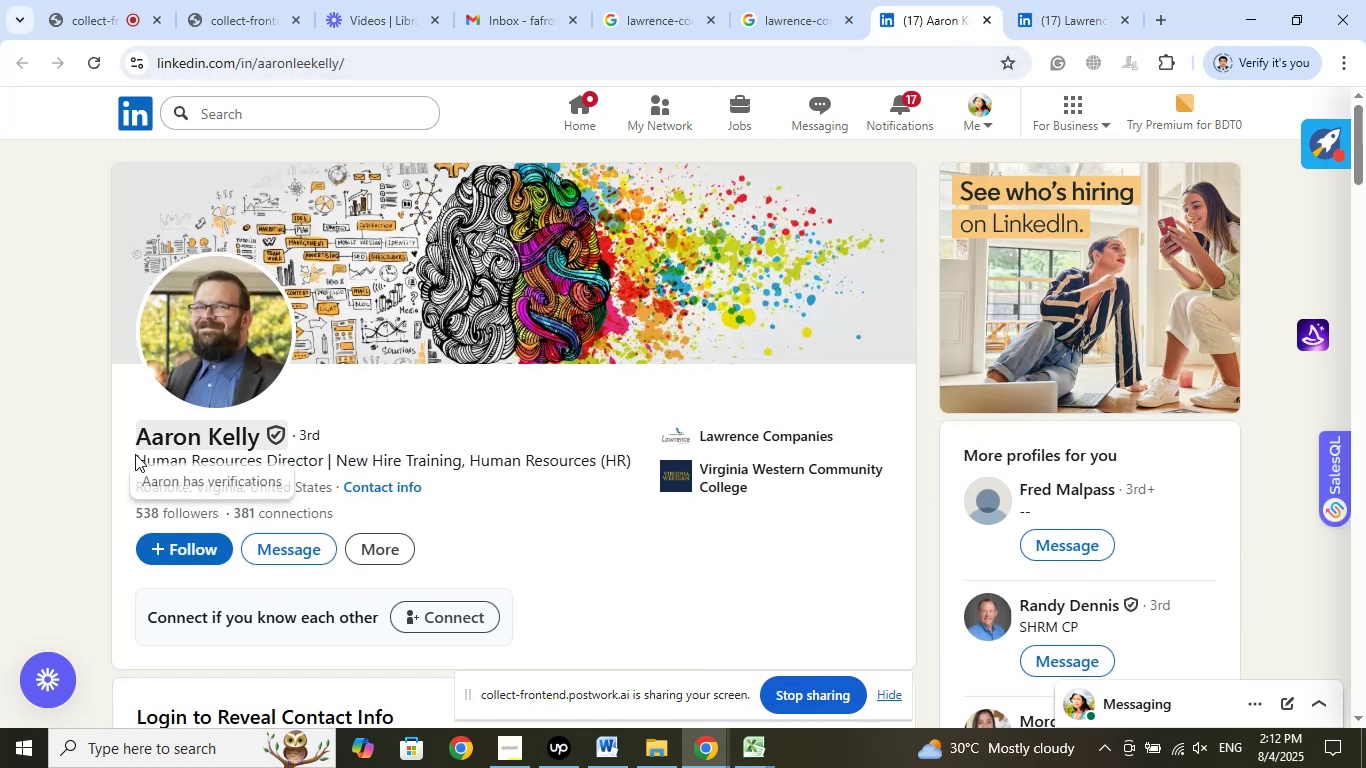 
left_click_drag(start_coordinate=[127, 442], to_coordinate=[263, 439])
 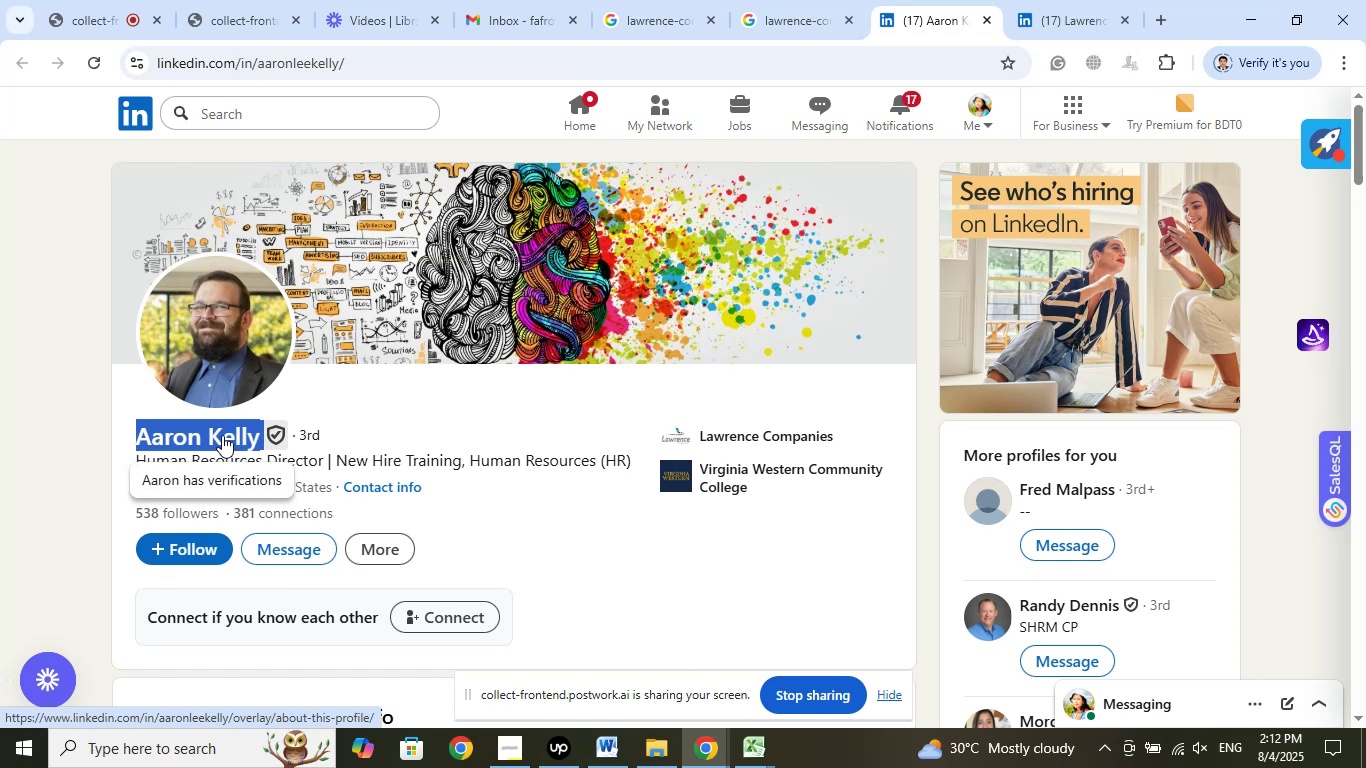 
right_click([222, 435])
 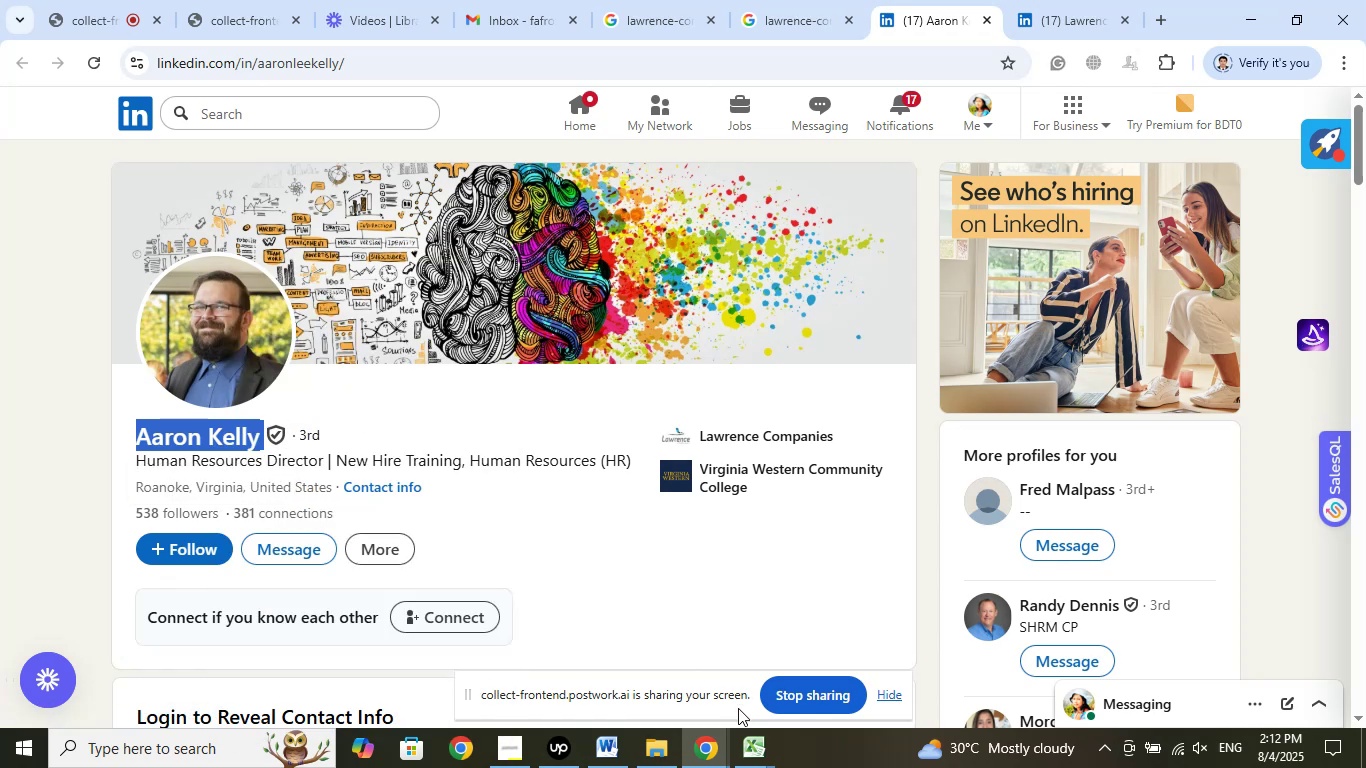 
left_click([737, 761])
 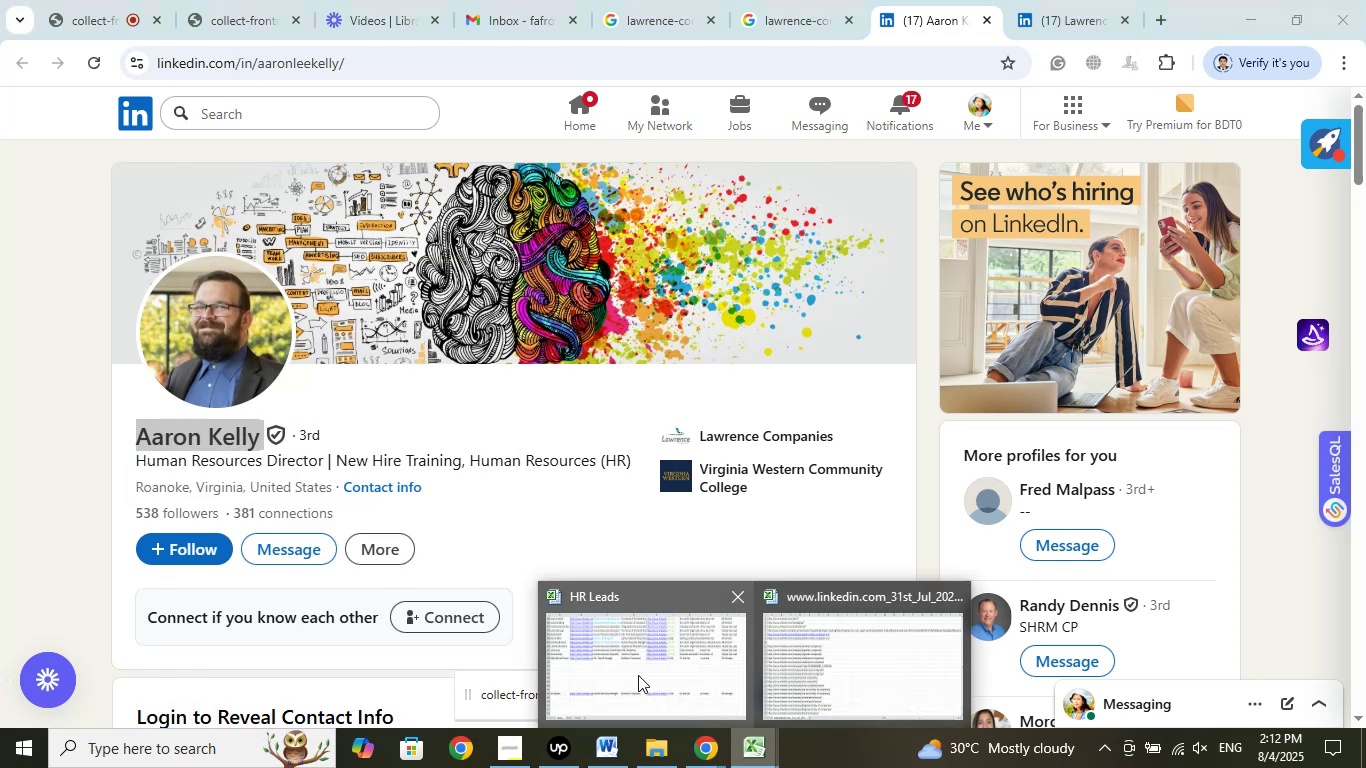 
left_click([638, 675])
 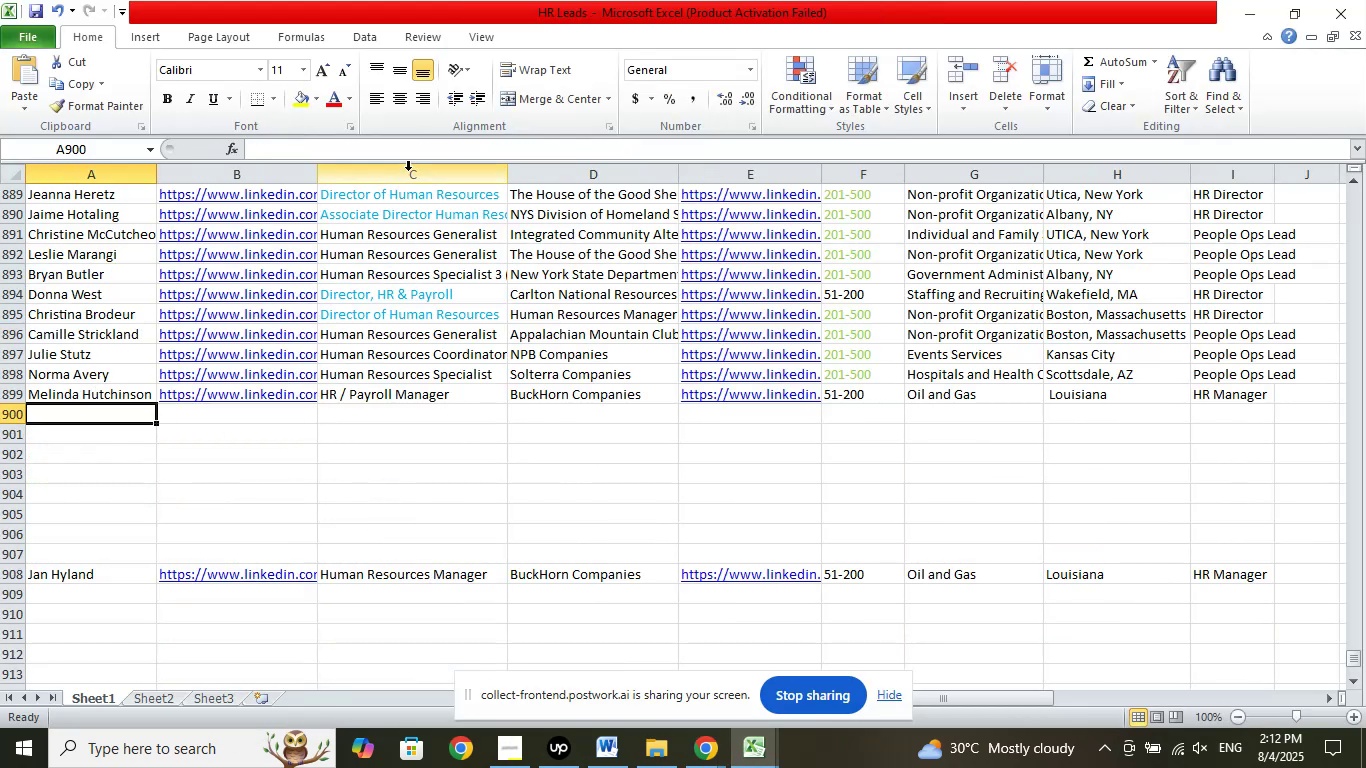 
left_click([409, 156])
 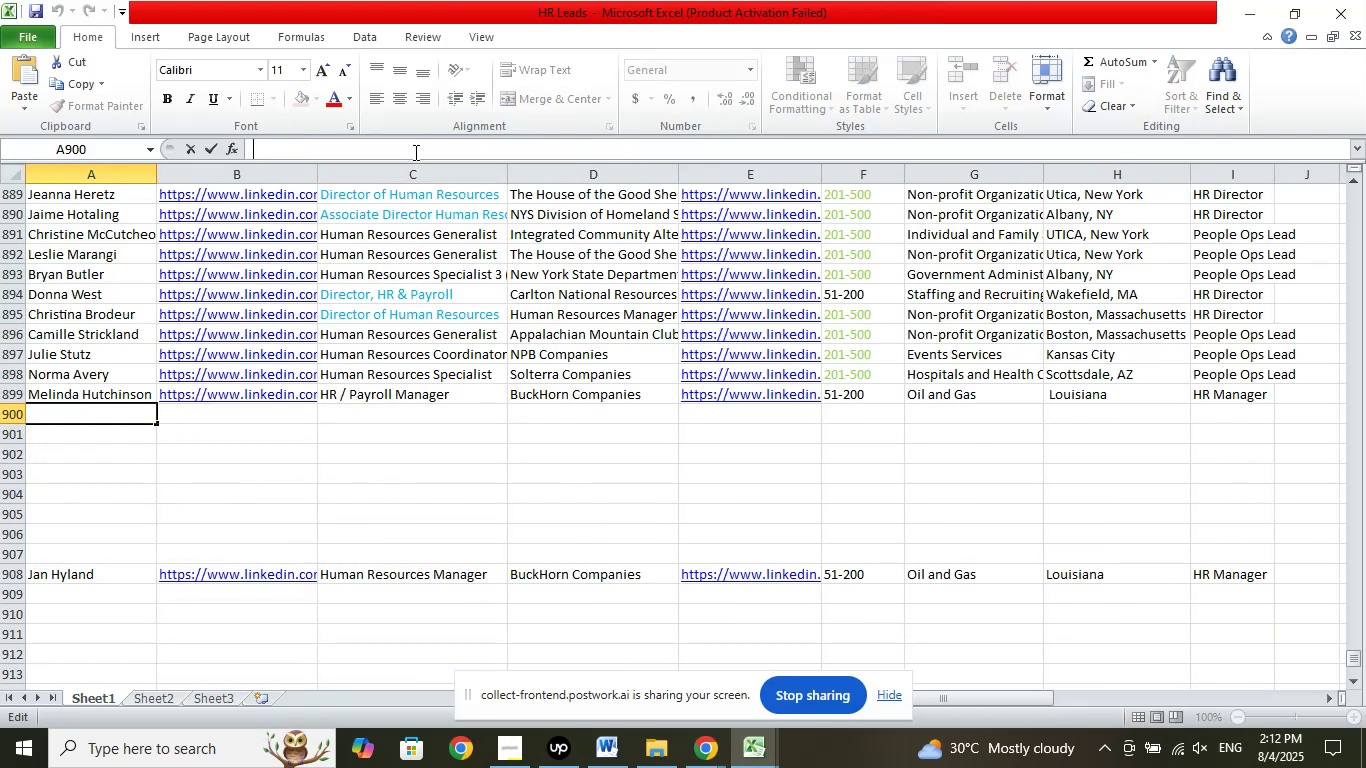 
right_click([414, 152])
 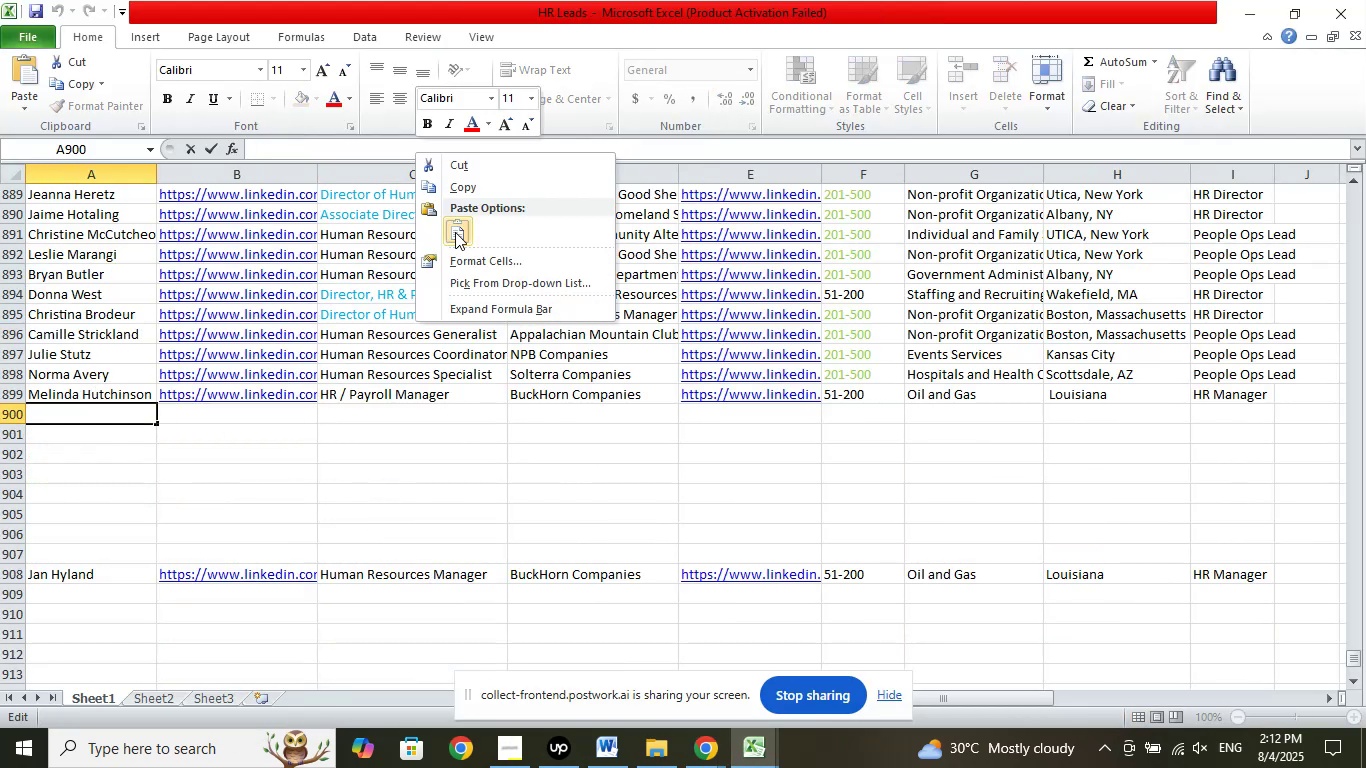 
left_click([457, 232])
 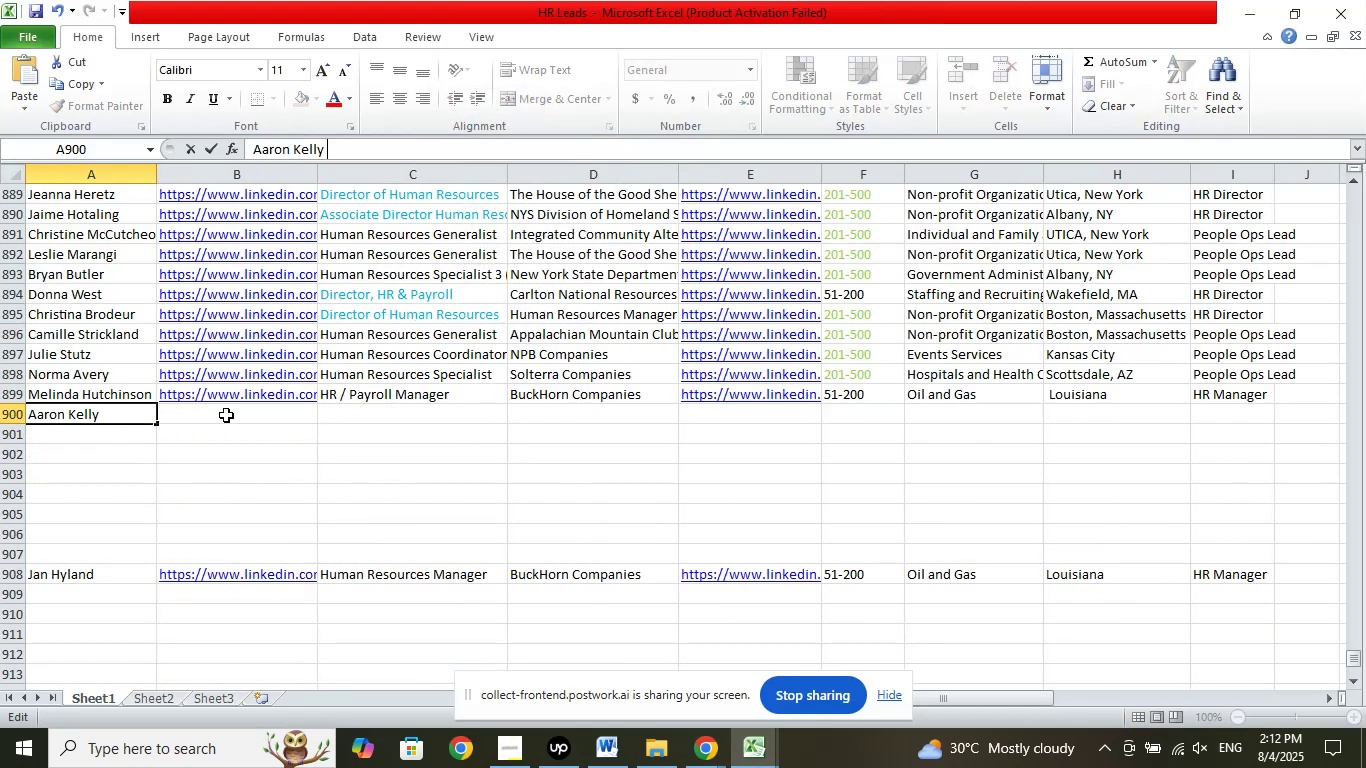 
left_click([228, 414])
 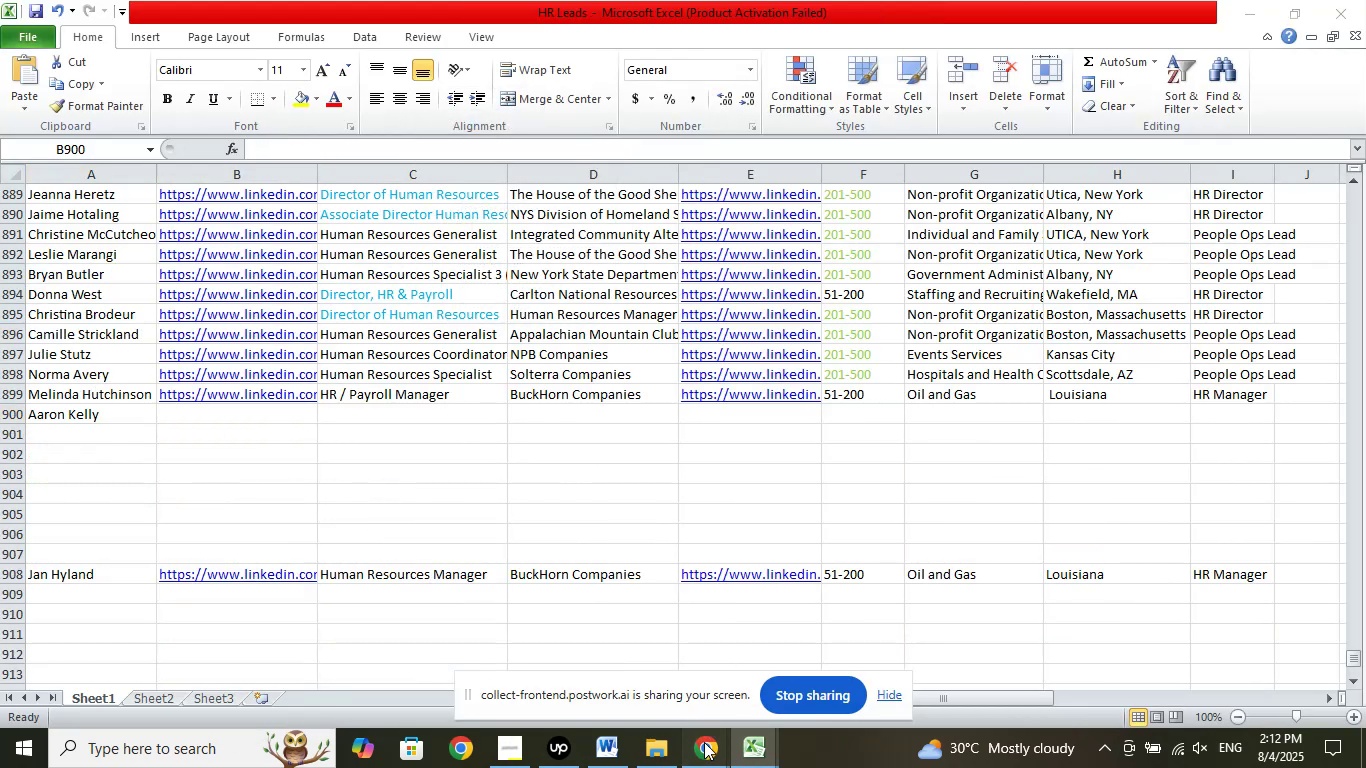 
double_click([640, 662])
 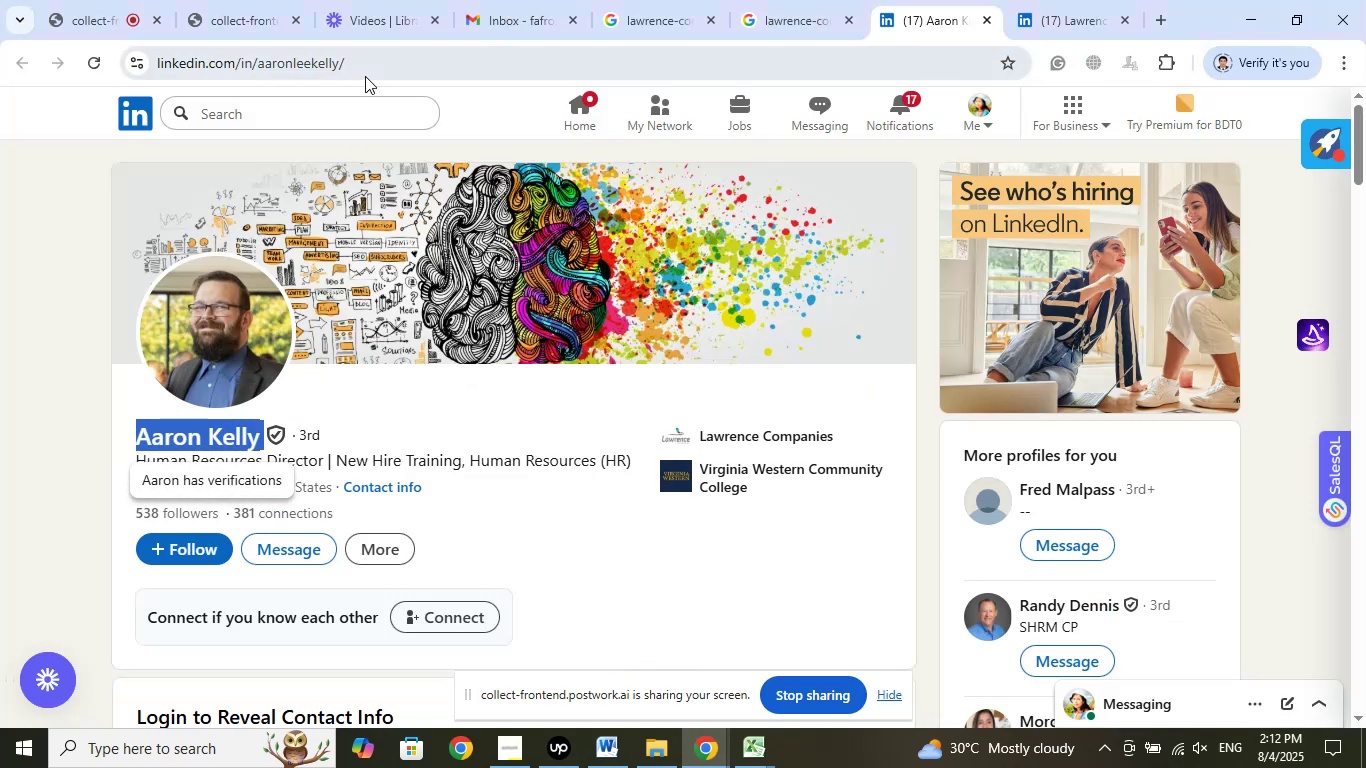 
left_click([370, 53])
 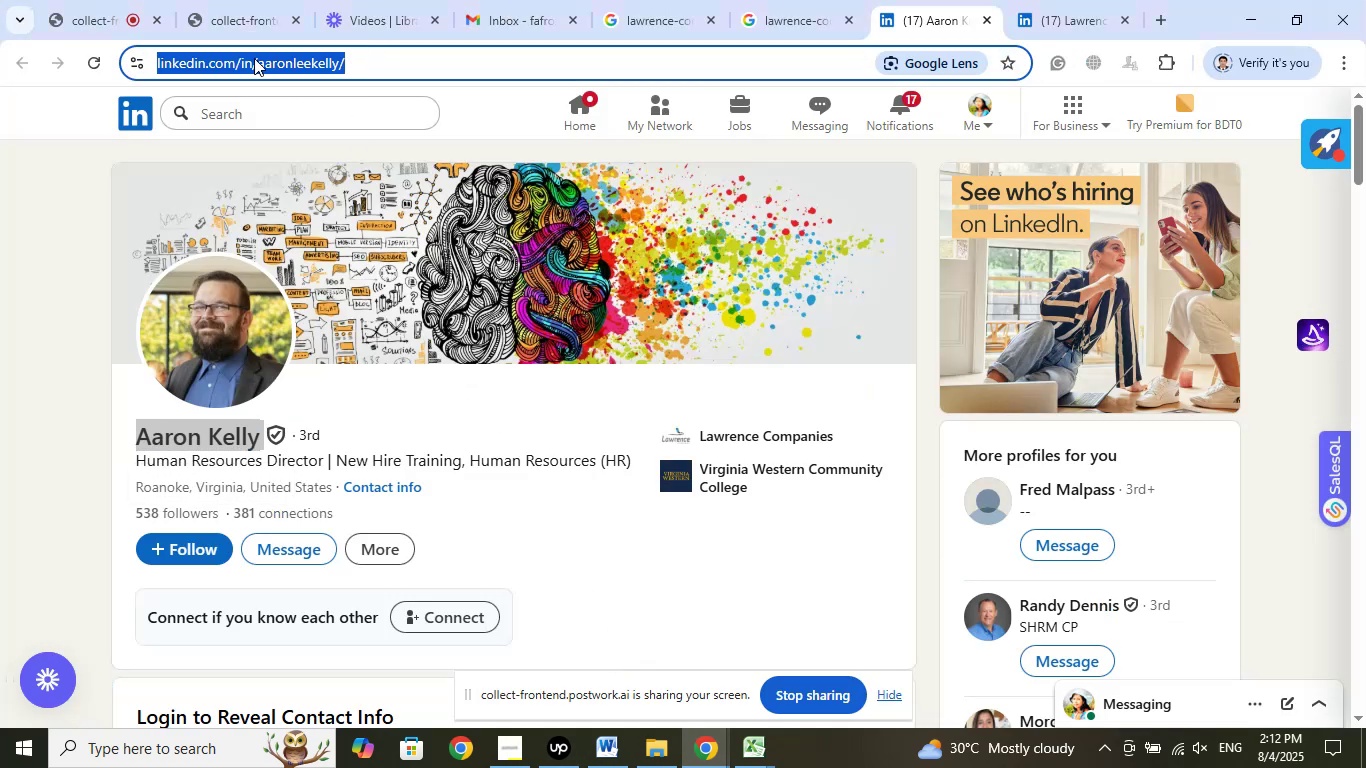 
right_click([254, 58])
 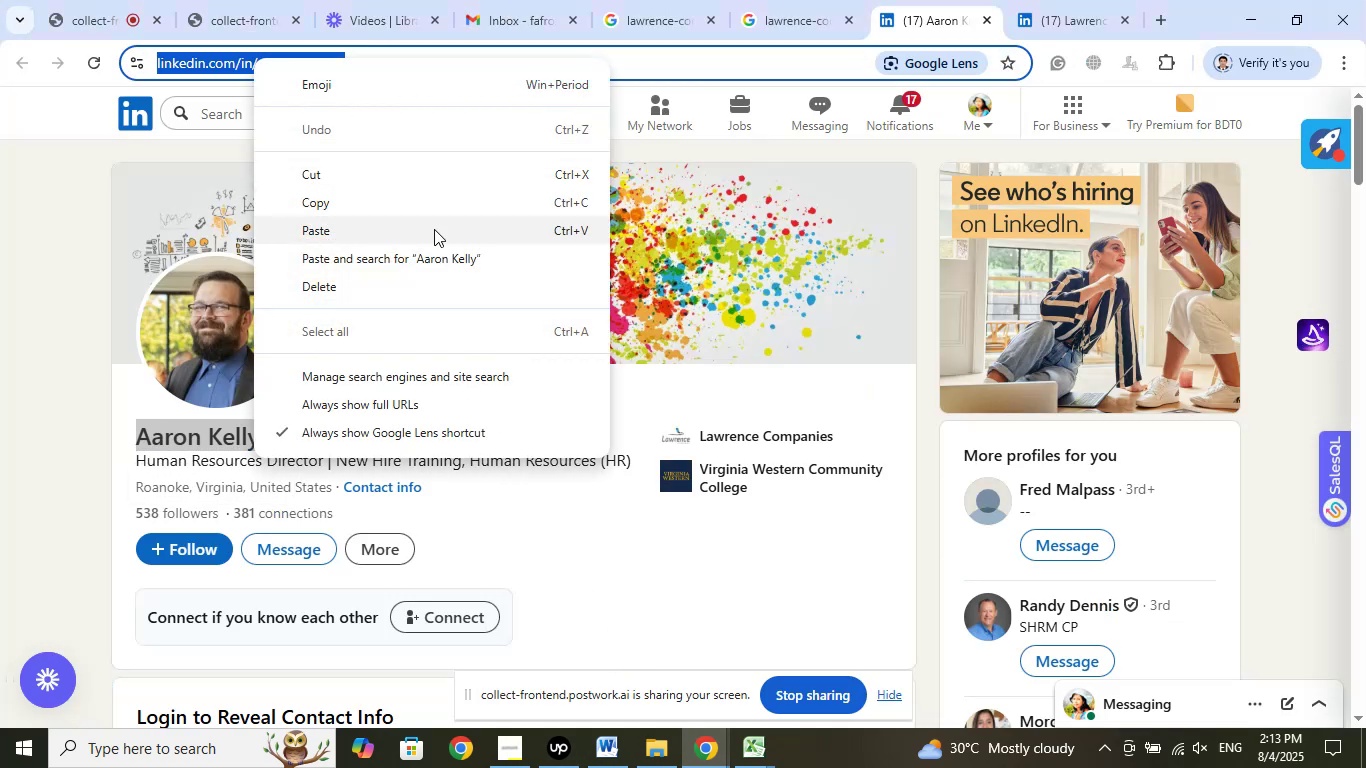 
left_click([334, 208])
 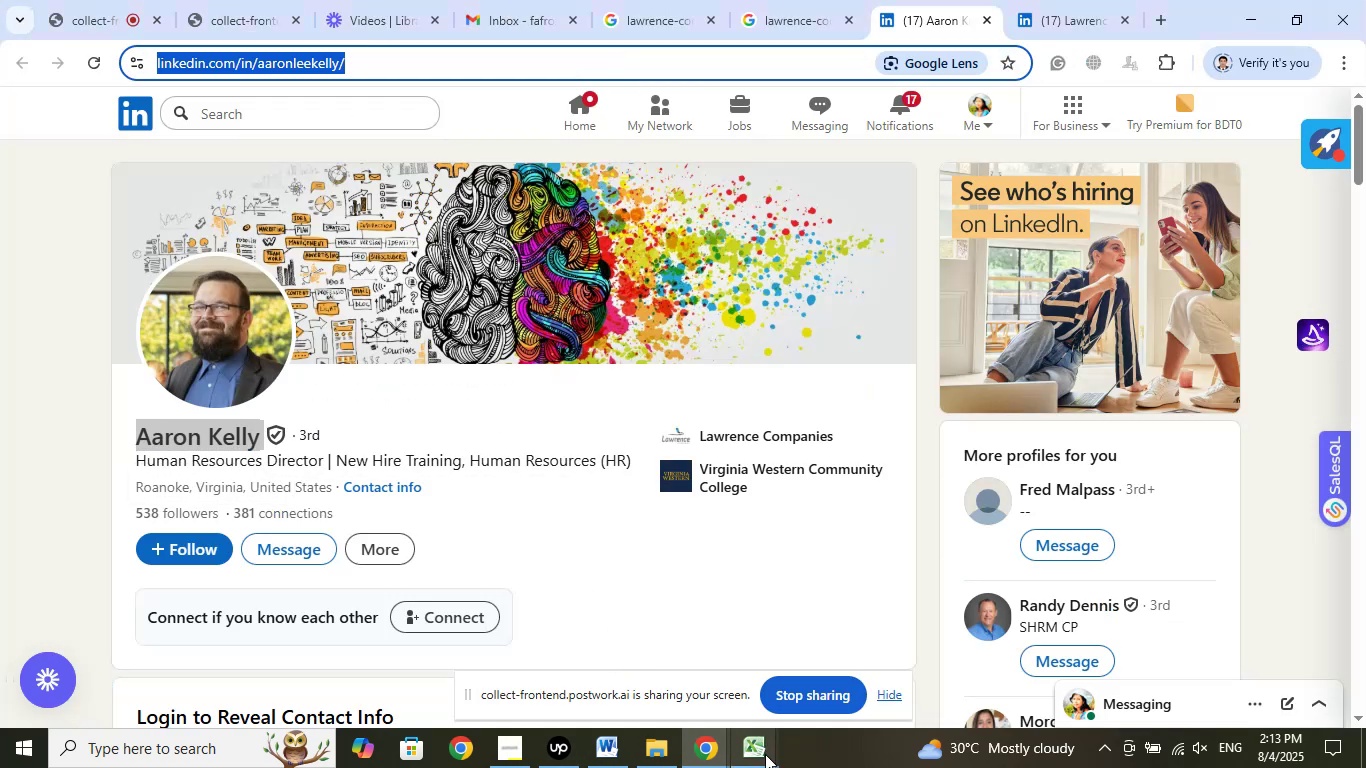 
left_click([764, 757])
 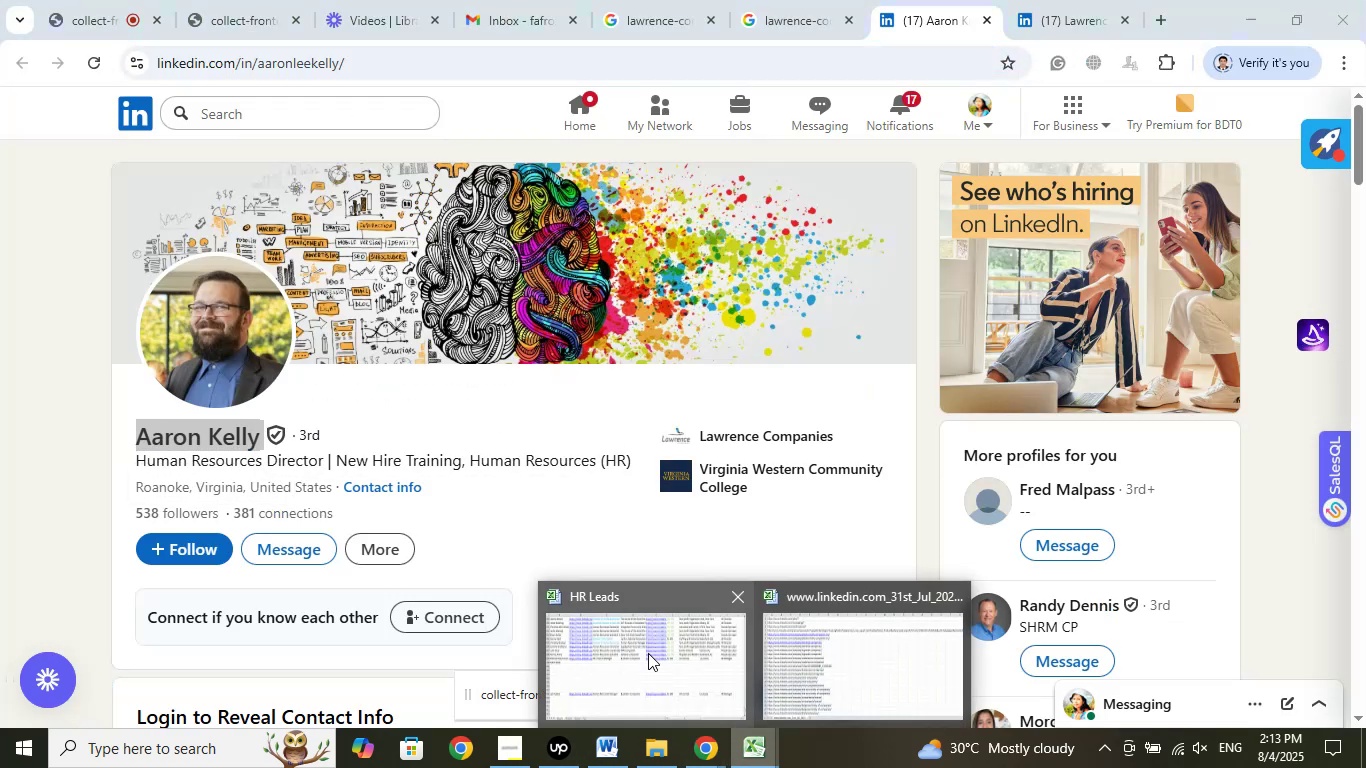 
left_click([648, 653])
 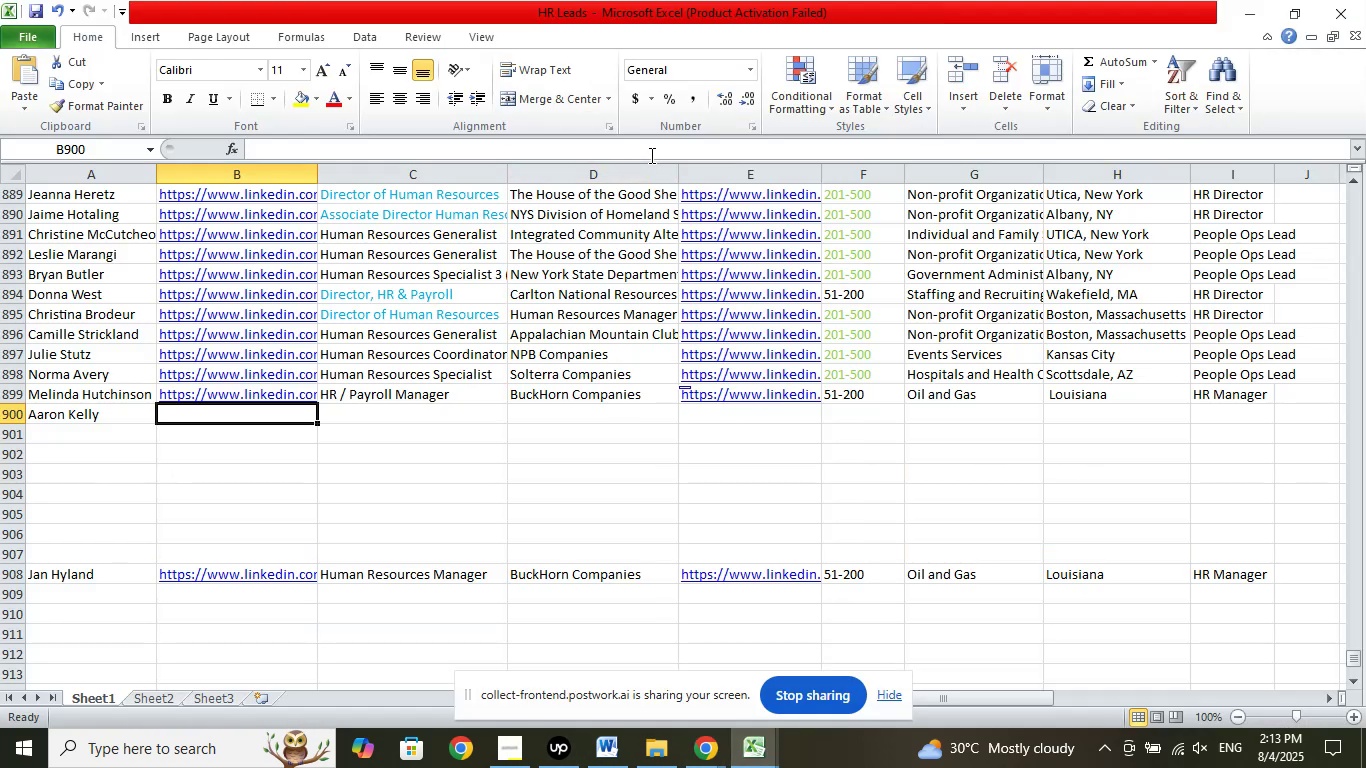 
left_click([653, 149])
 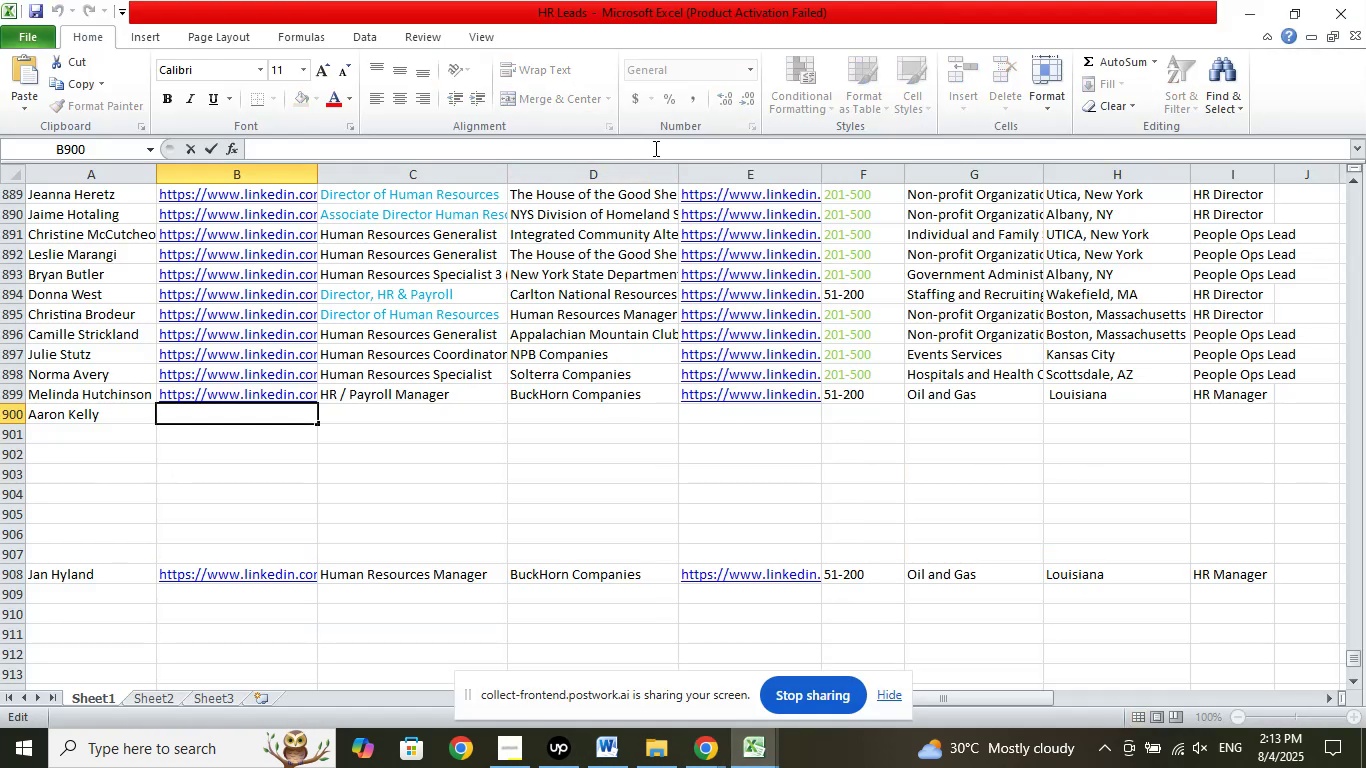 
right_click([654, 148])
 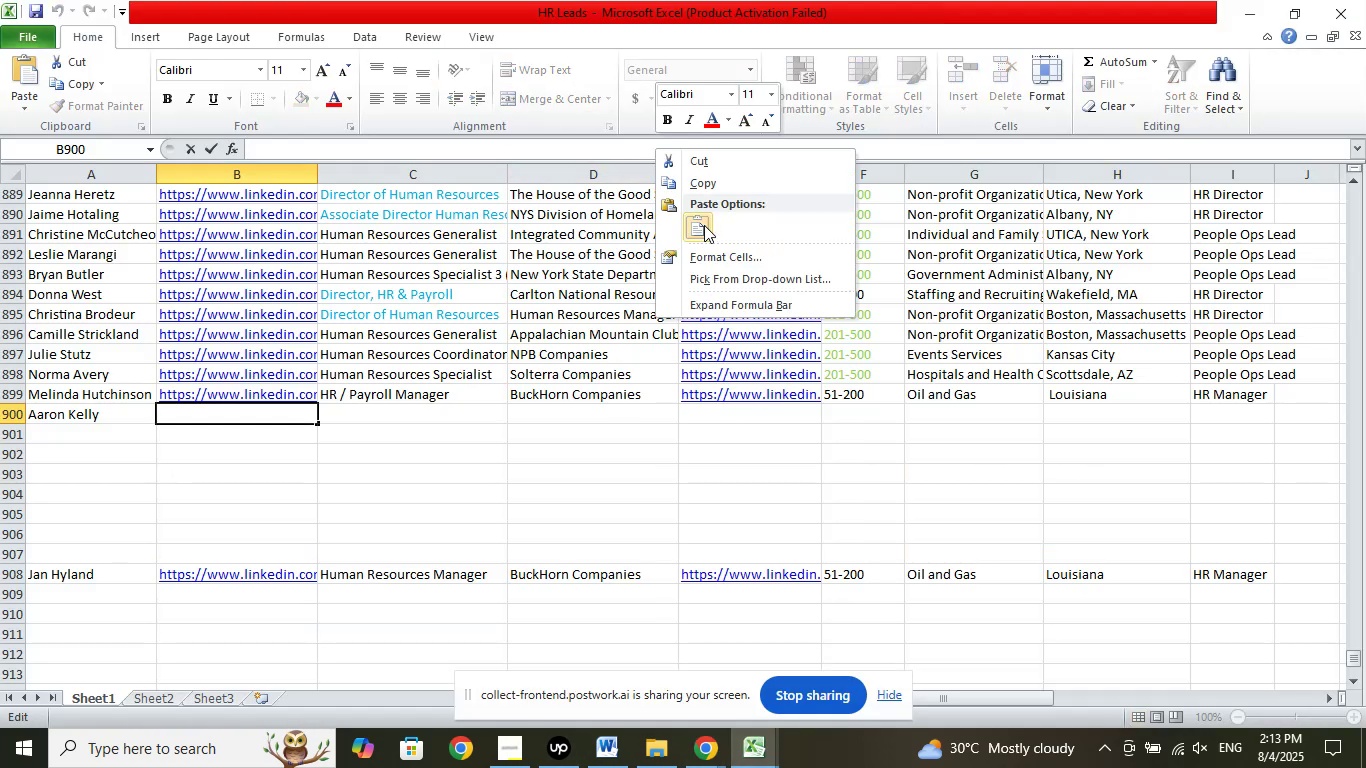 
left_click([704, 225])
 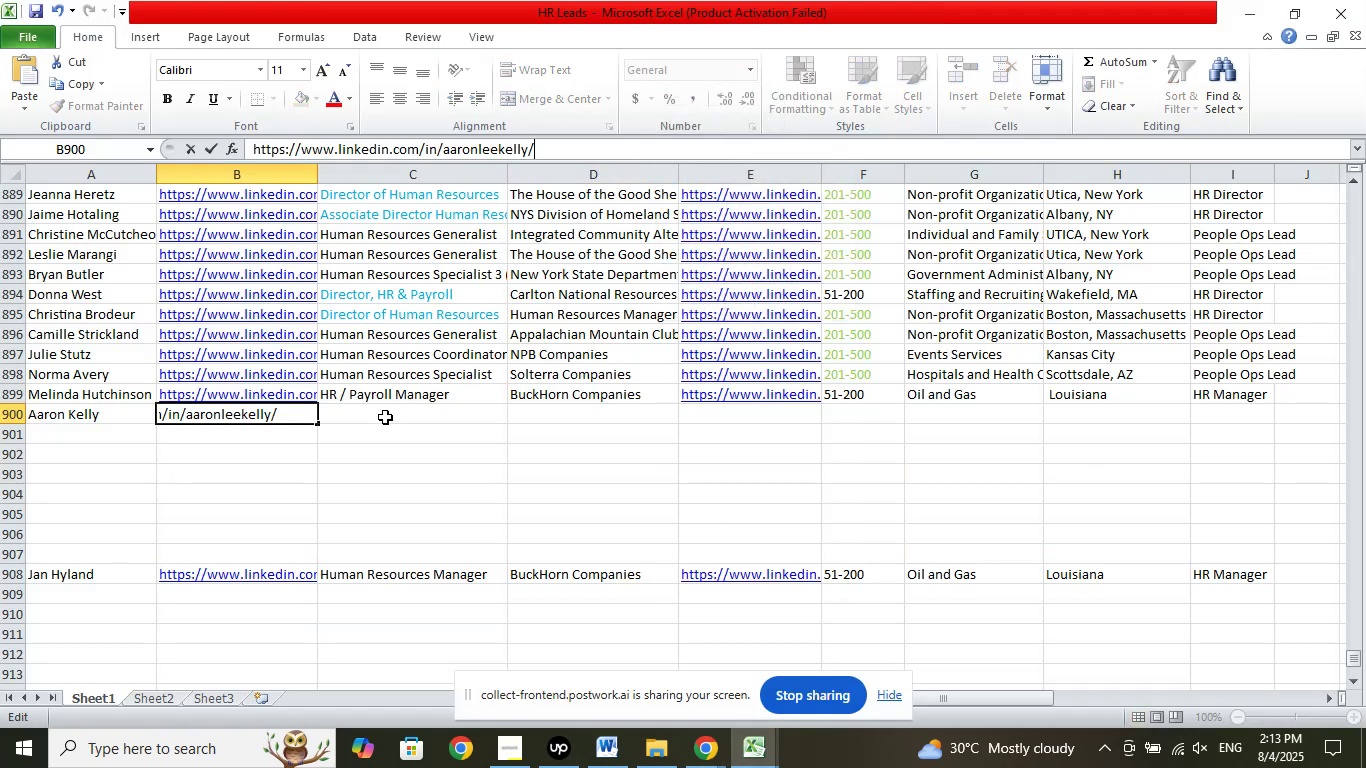 
left_click([385, 417])
 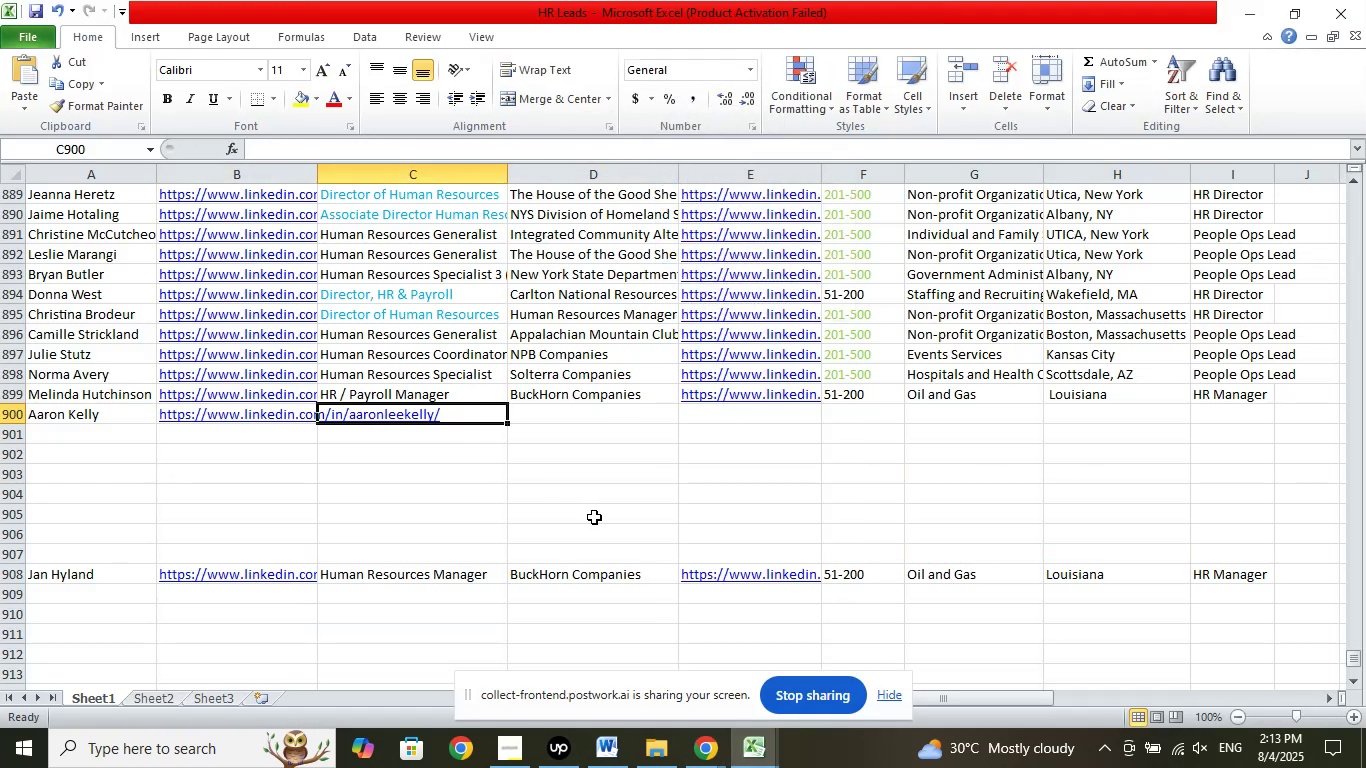 
scroll: coordinate [604, 493], scroll_direction: down, amount: 1.0
 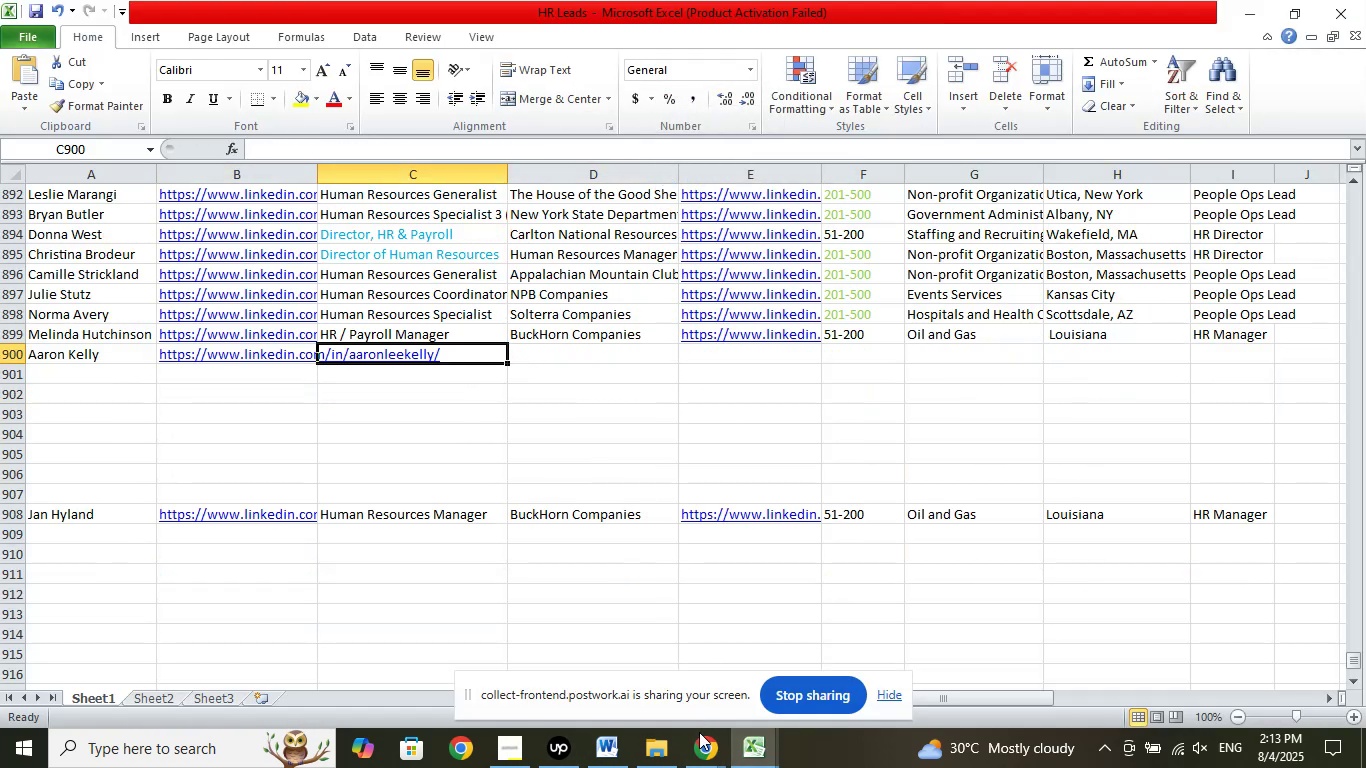 
left_click([710, 747])
 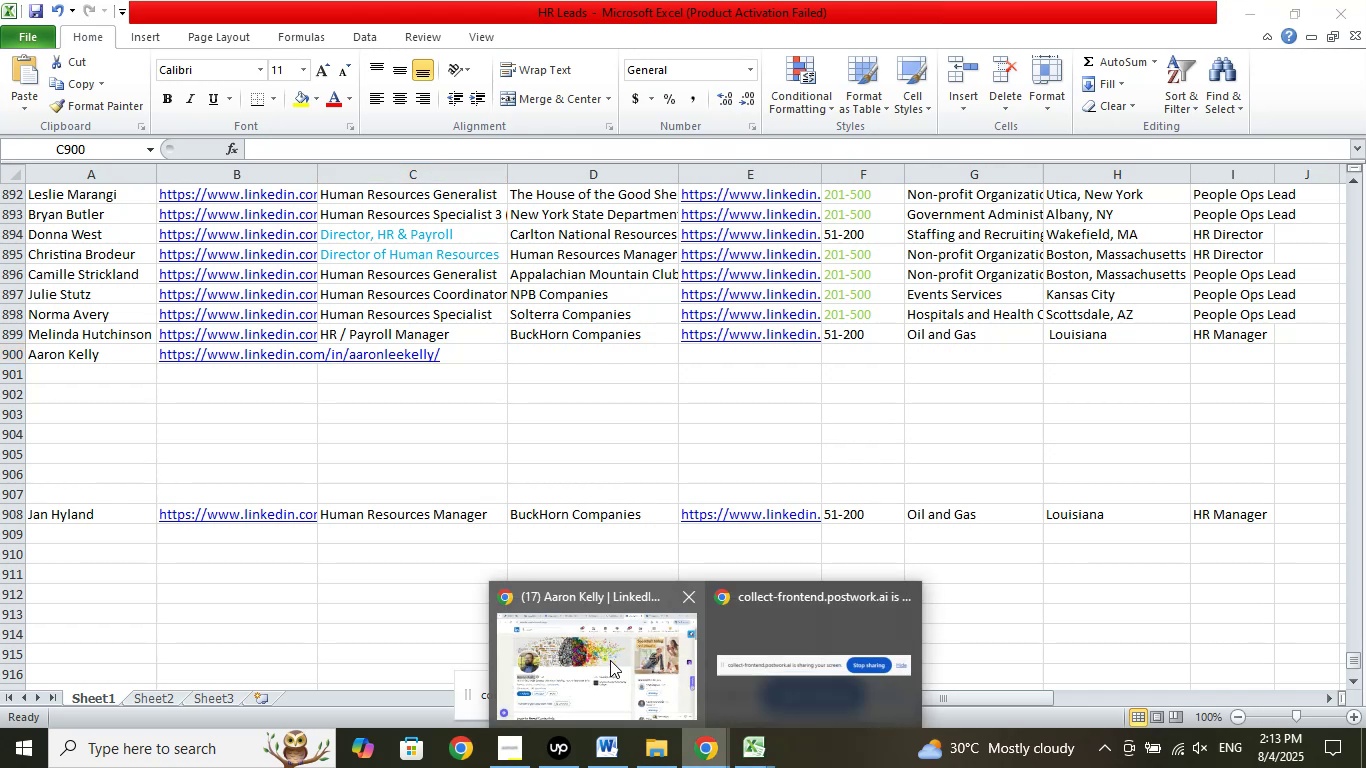 
double_click([610, 660])
 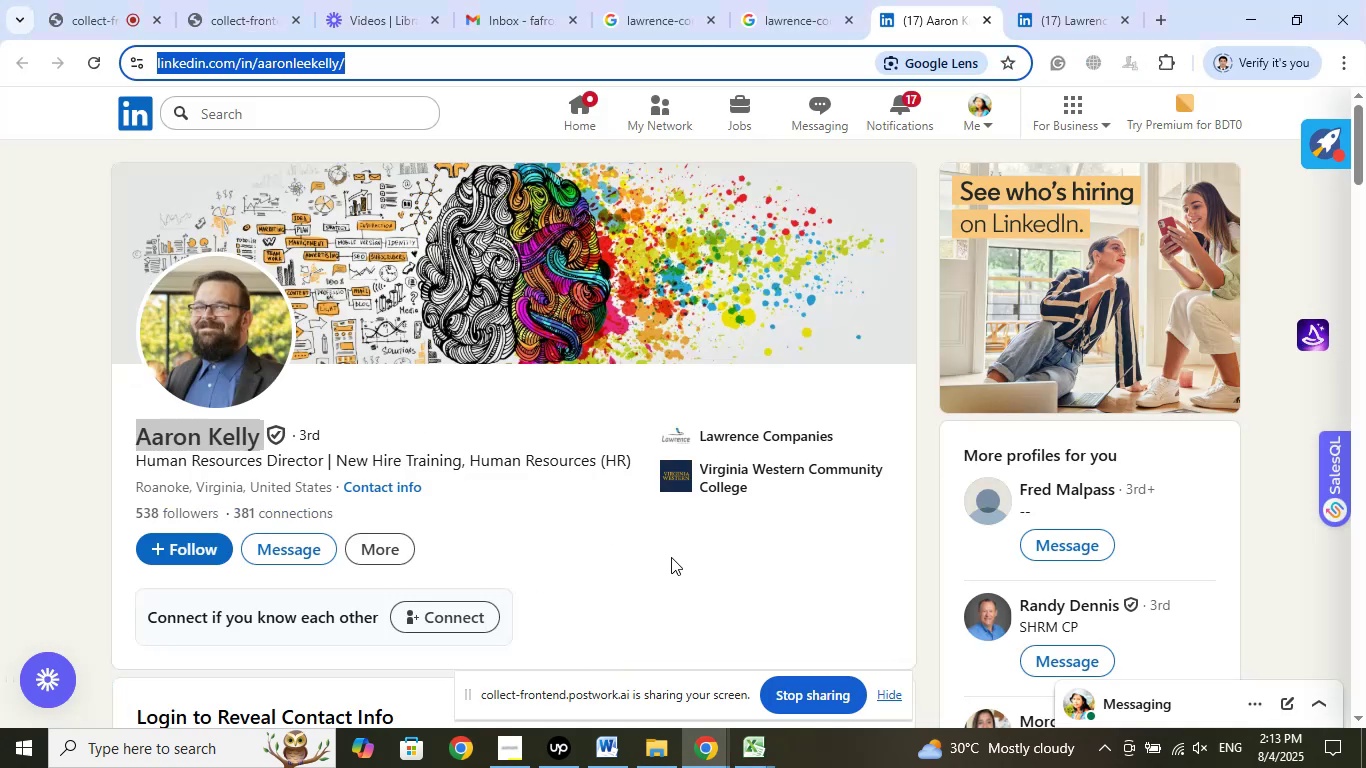 
scroll: coordinate [563, 509], scroll_direction: down, amount: 1.0
 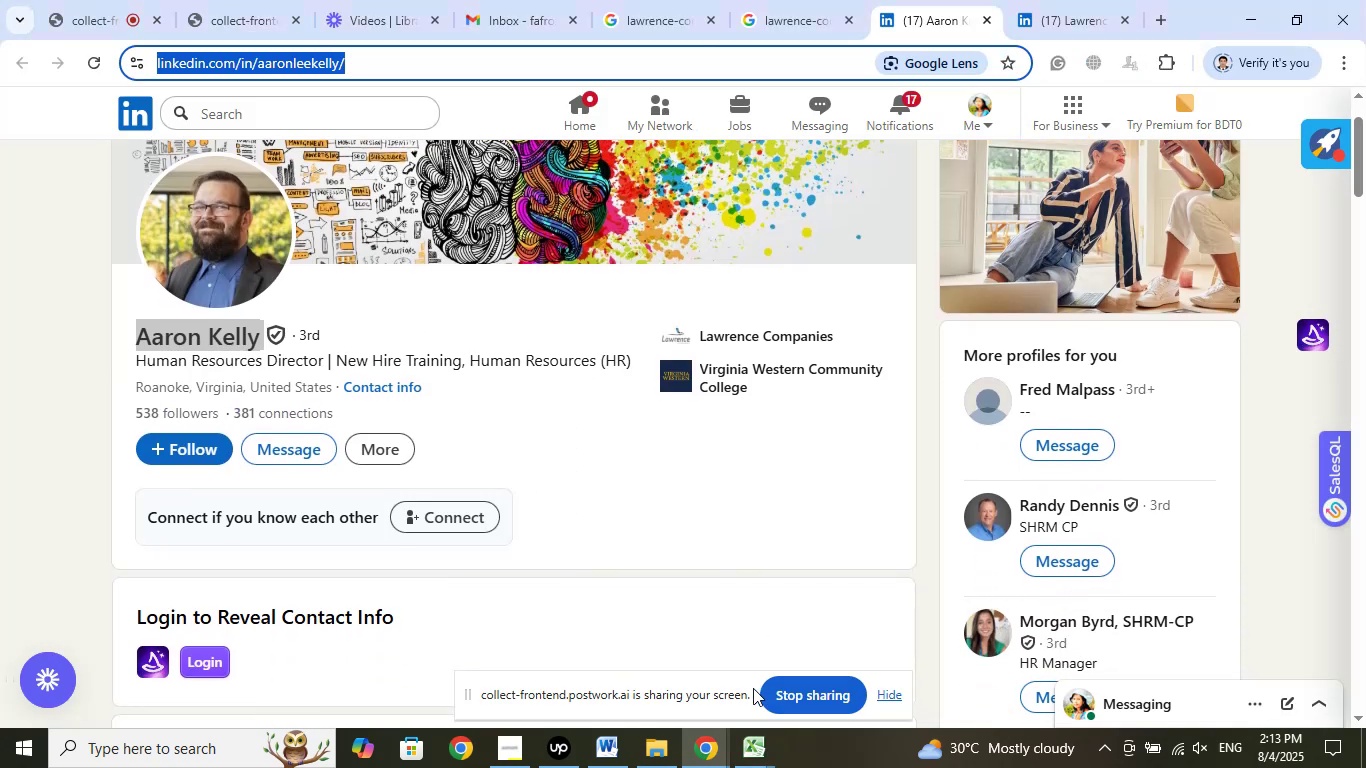 
left_click([761, 743])
 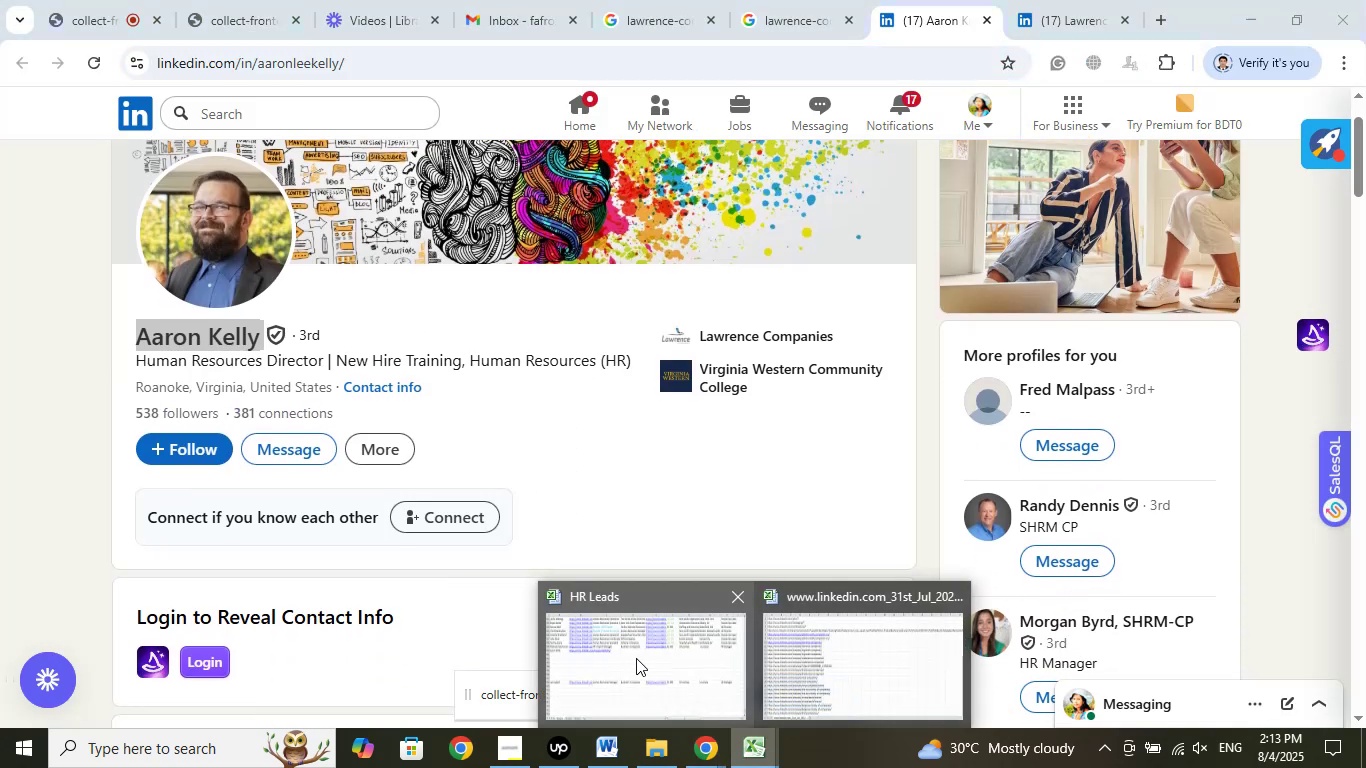 
left_click([636, 657])
 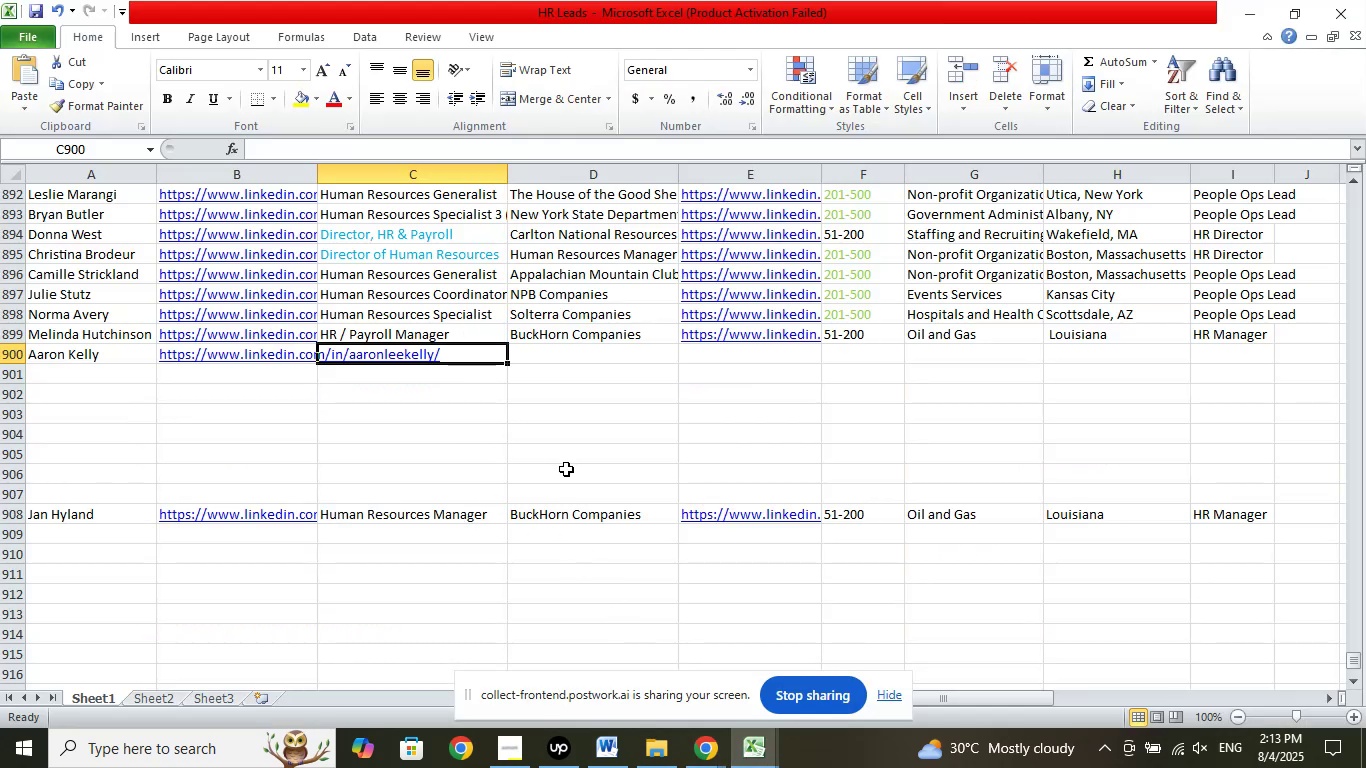 
scroll: coordinate [556, 472], scroll_direction: up, amount: 2.0
 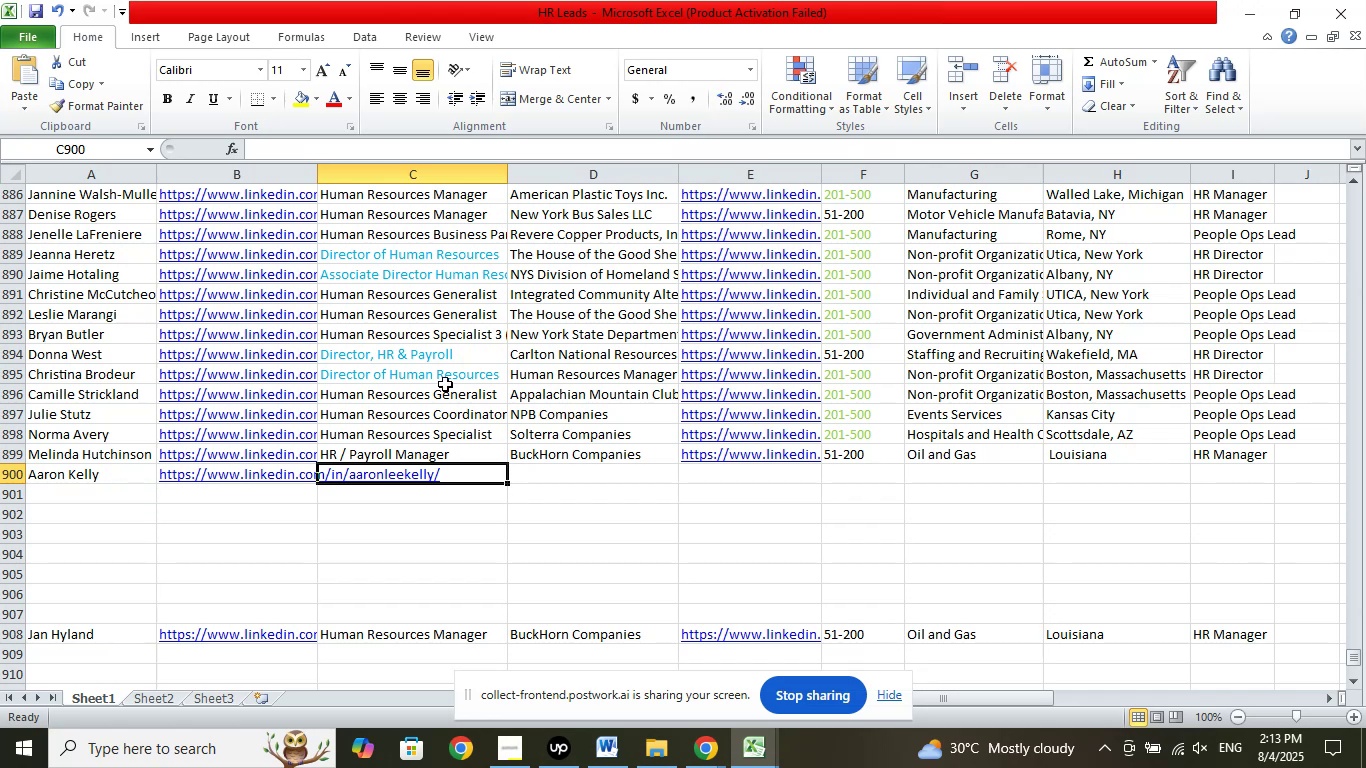 
left_click([376, 258])
 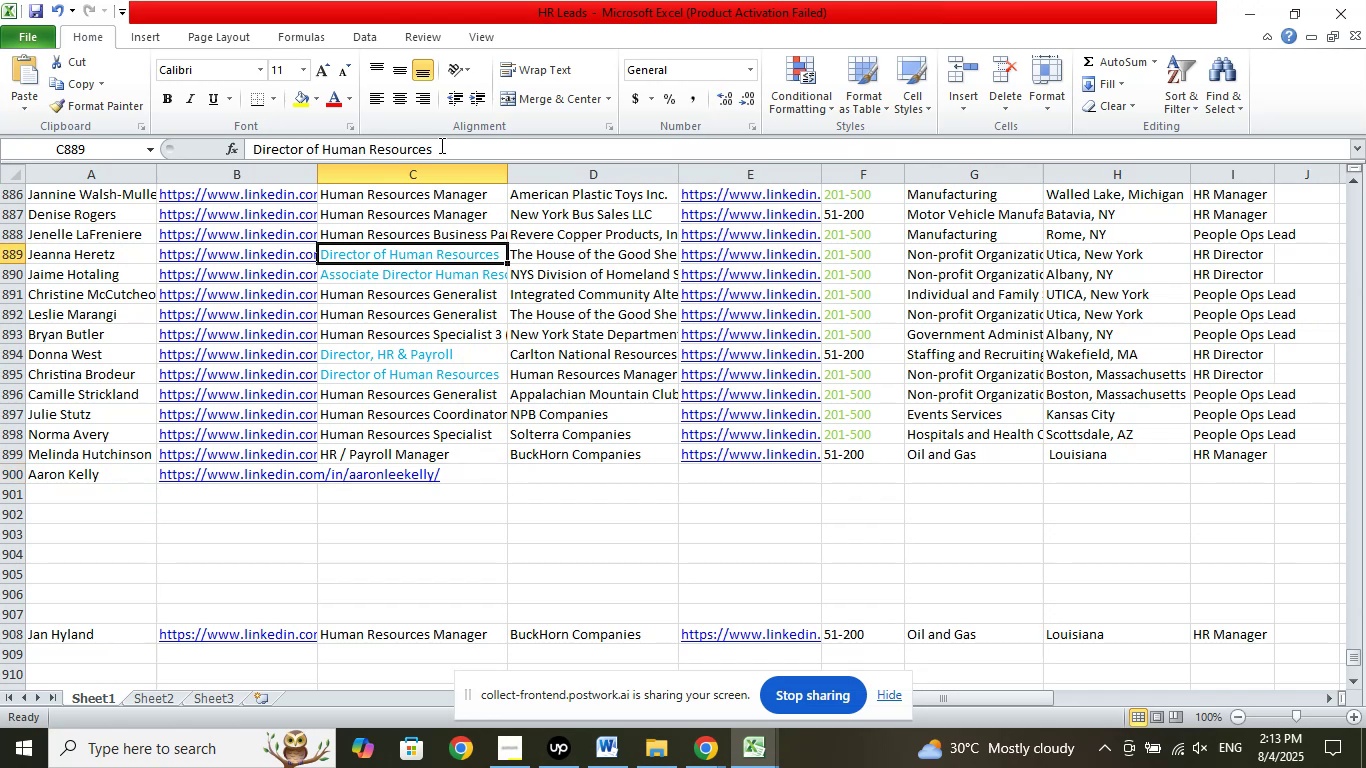 
left_click_drag(start_coordinate=[452, 145], to_coordinate=[208, 149])
 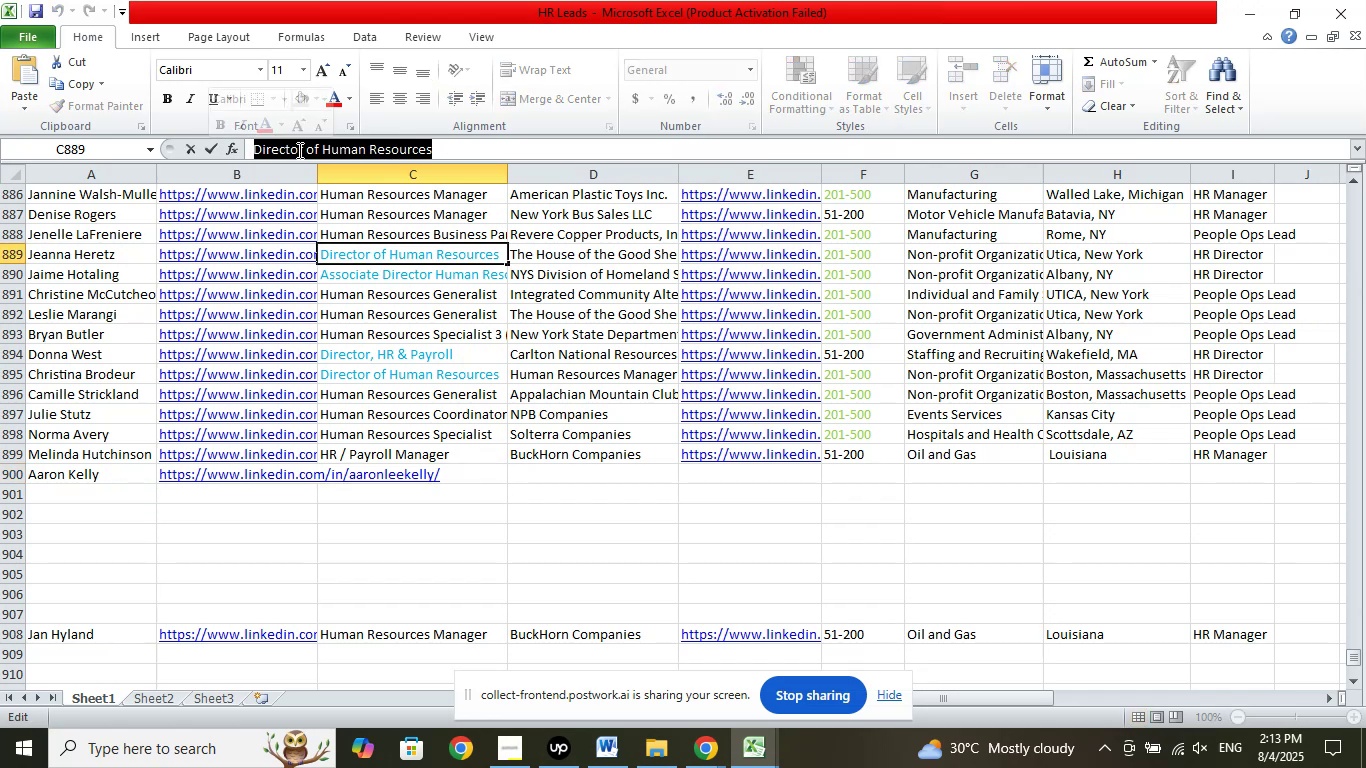 
right_click([298, 150])
 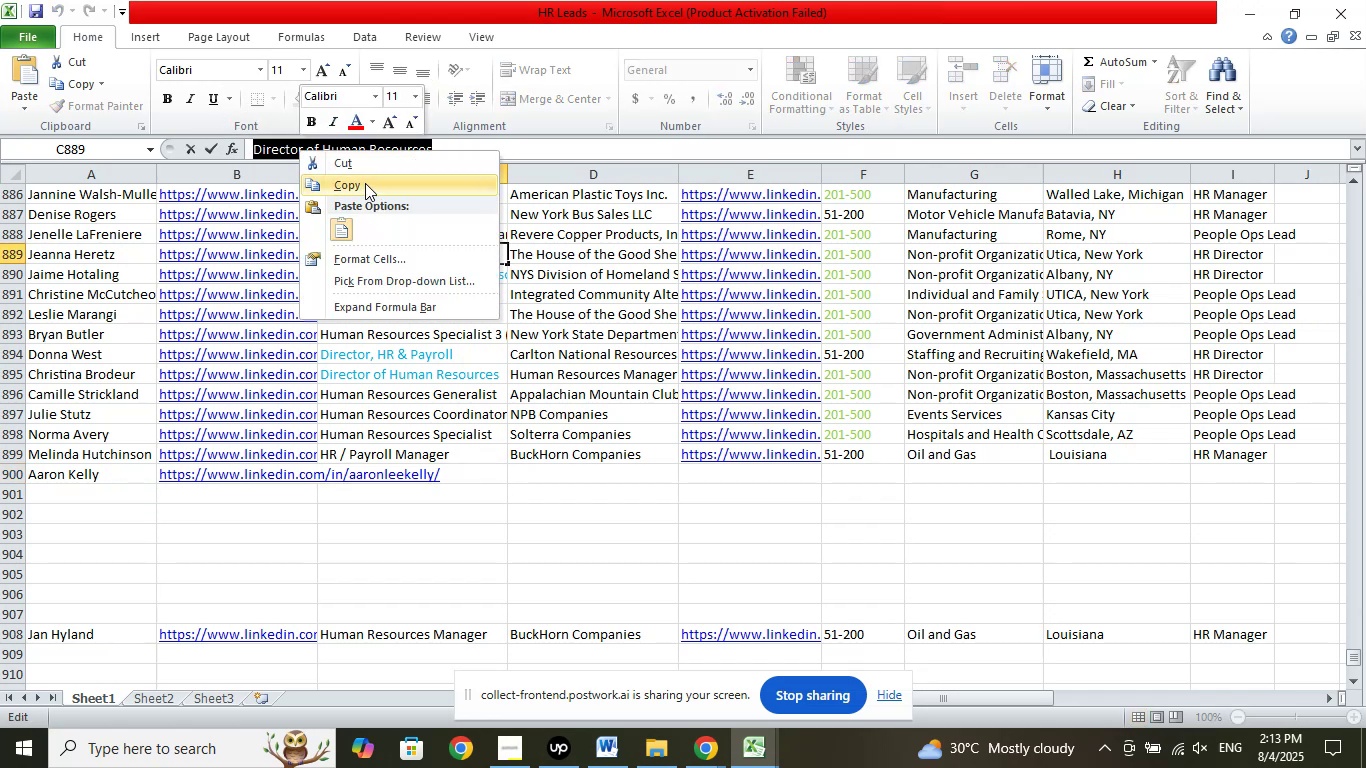 
left_click([365, 183])
 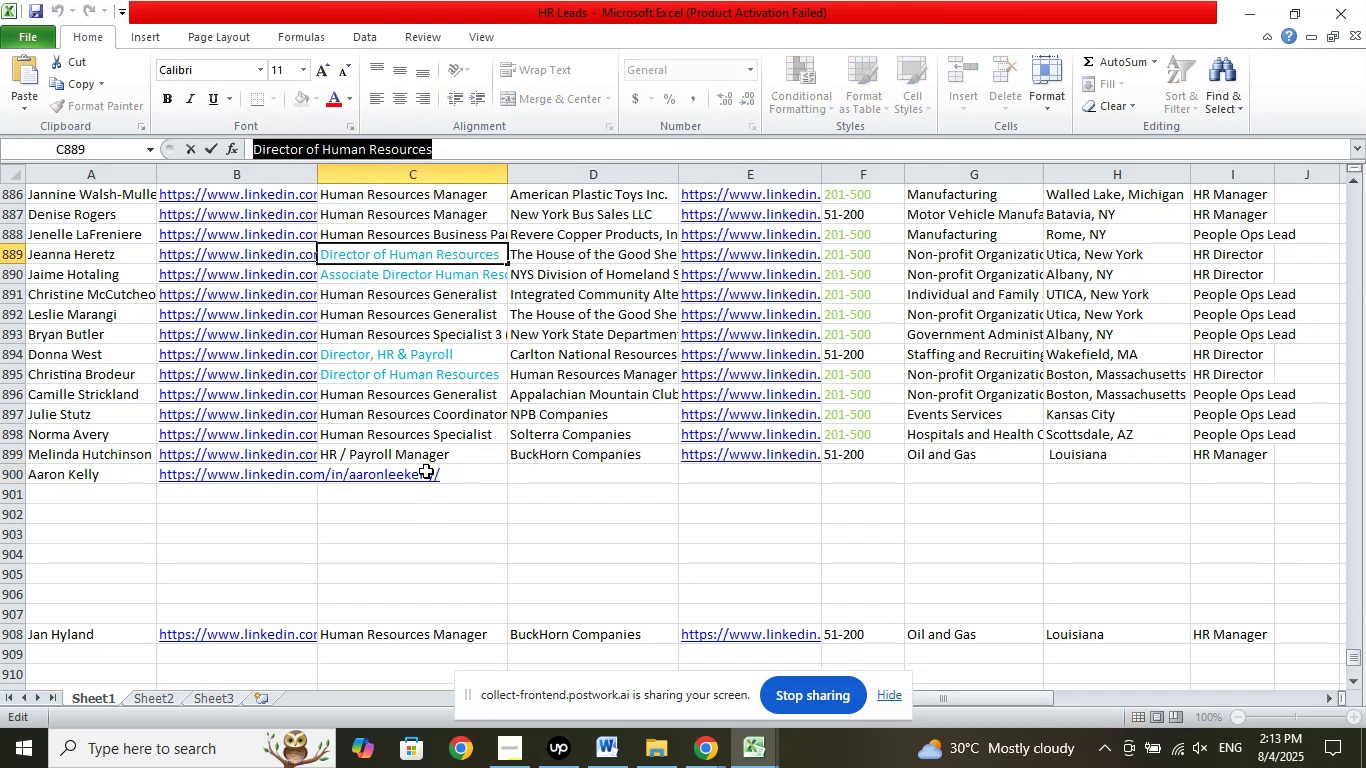 
left_click([426, 470])
 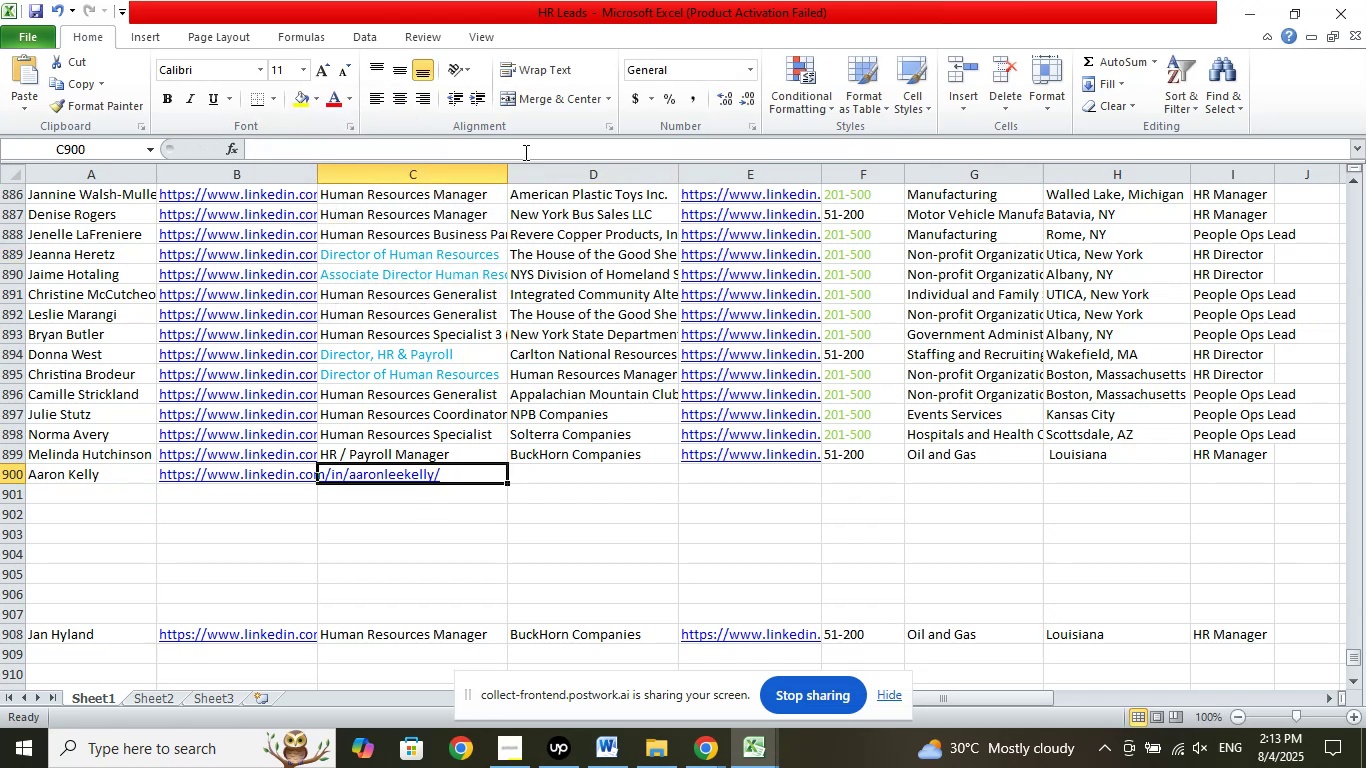 
left_click([524, 152])
 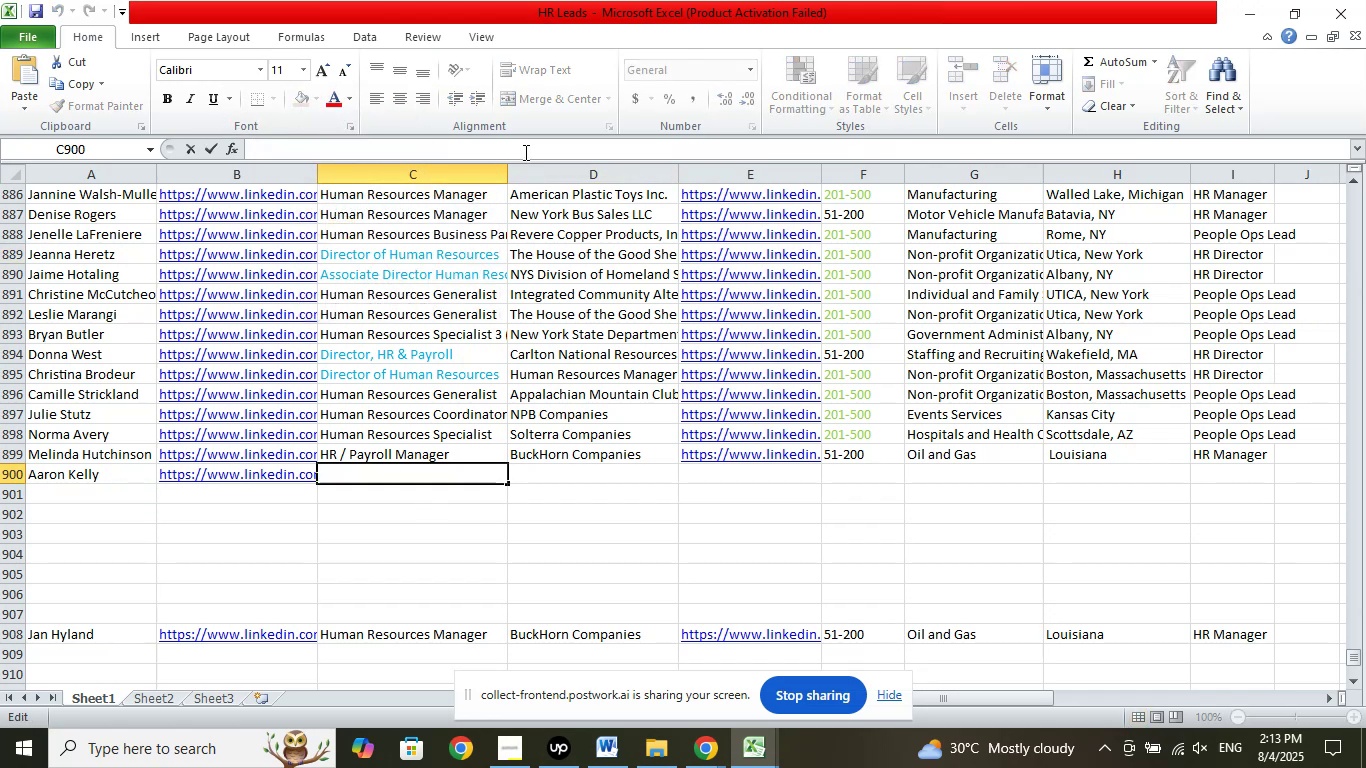 
right_click([524, 152])
 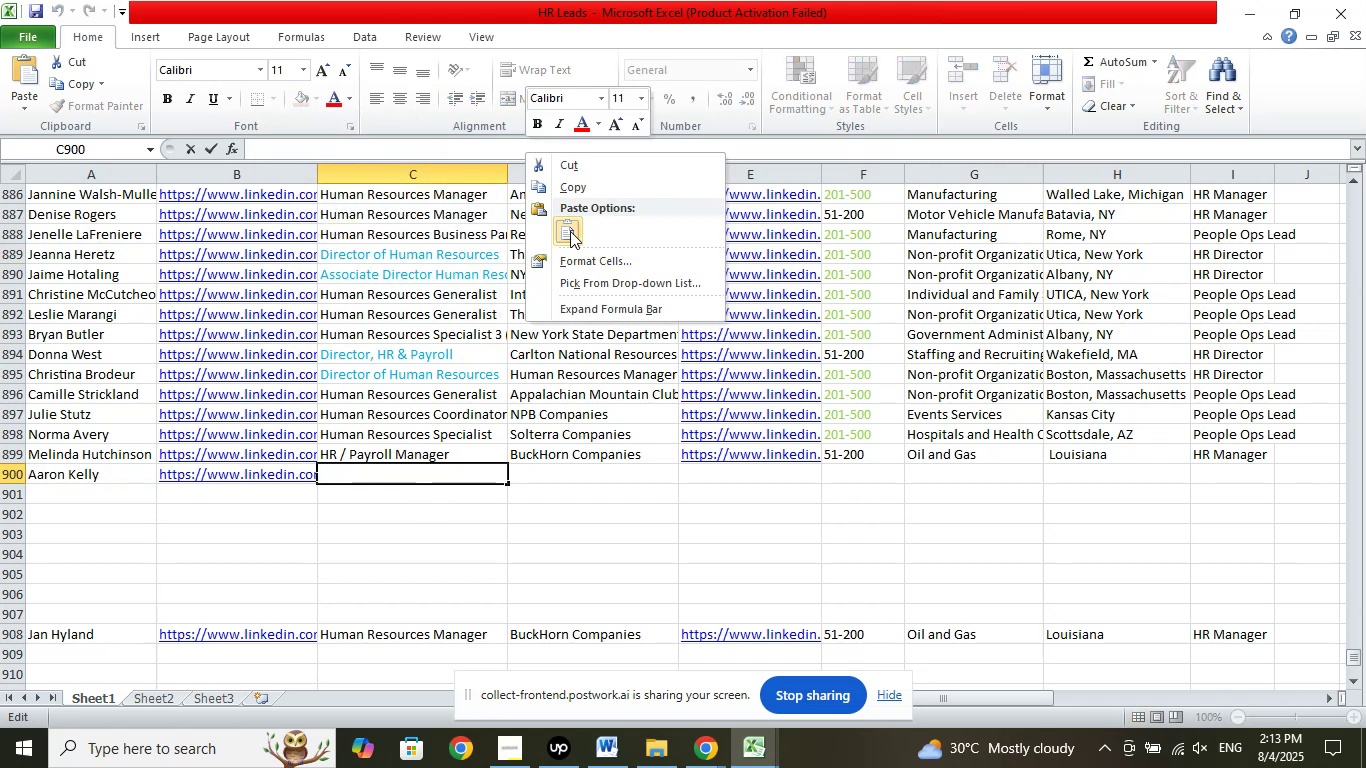 
left_click([570, 230])
 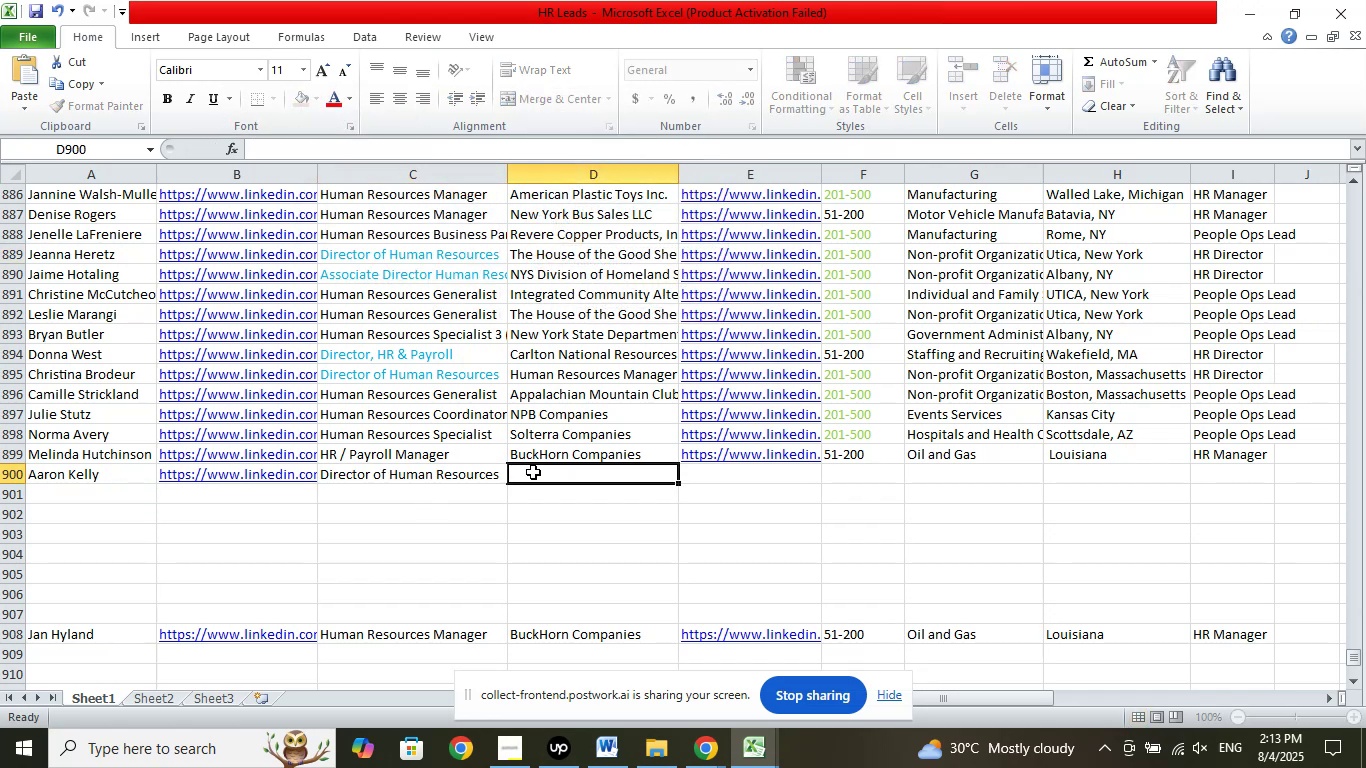 
scroll: coordinate [691, 507], scroll_direction: down, amount: 3.0
 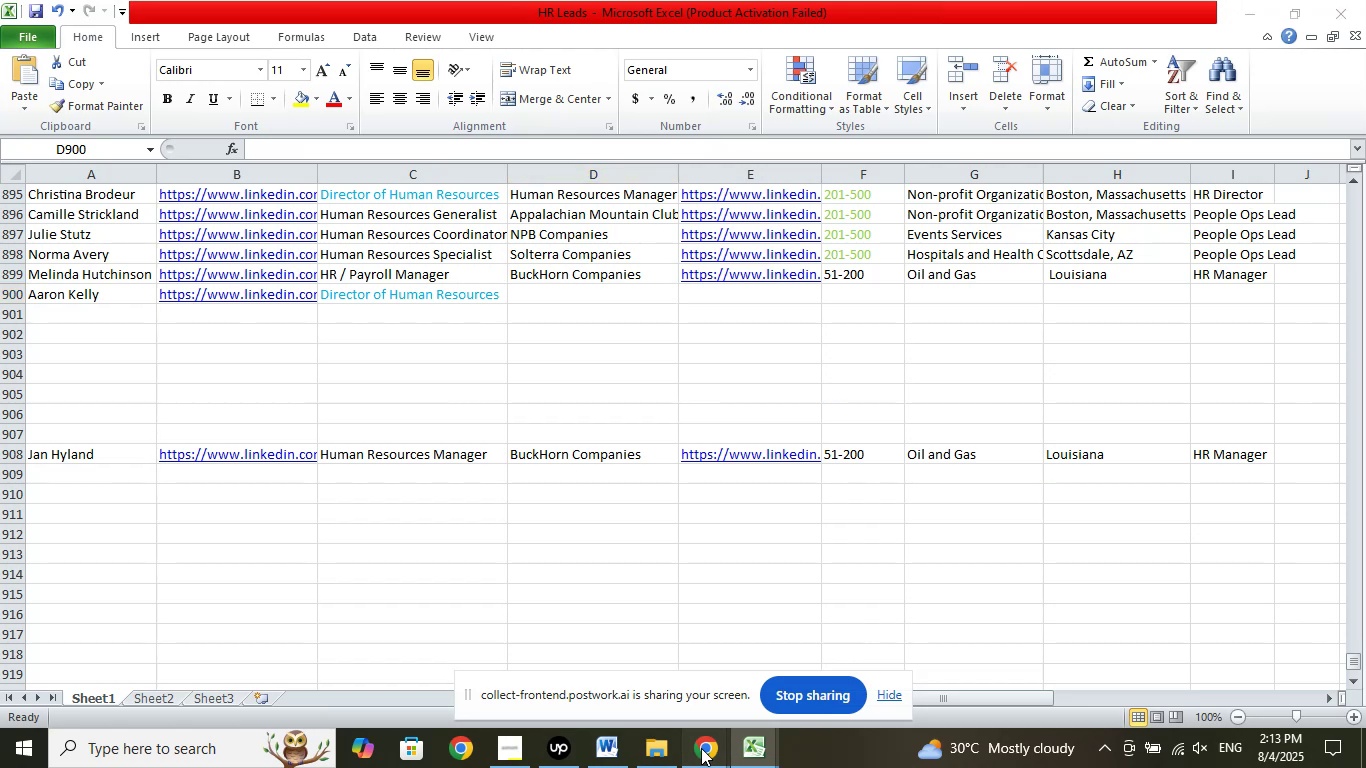 
double_click([638, 686])
 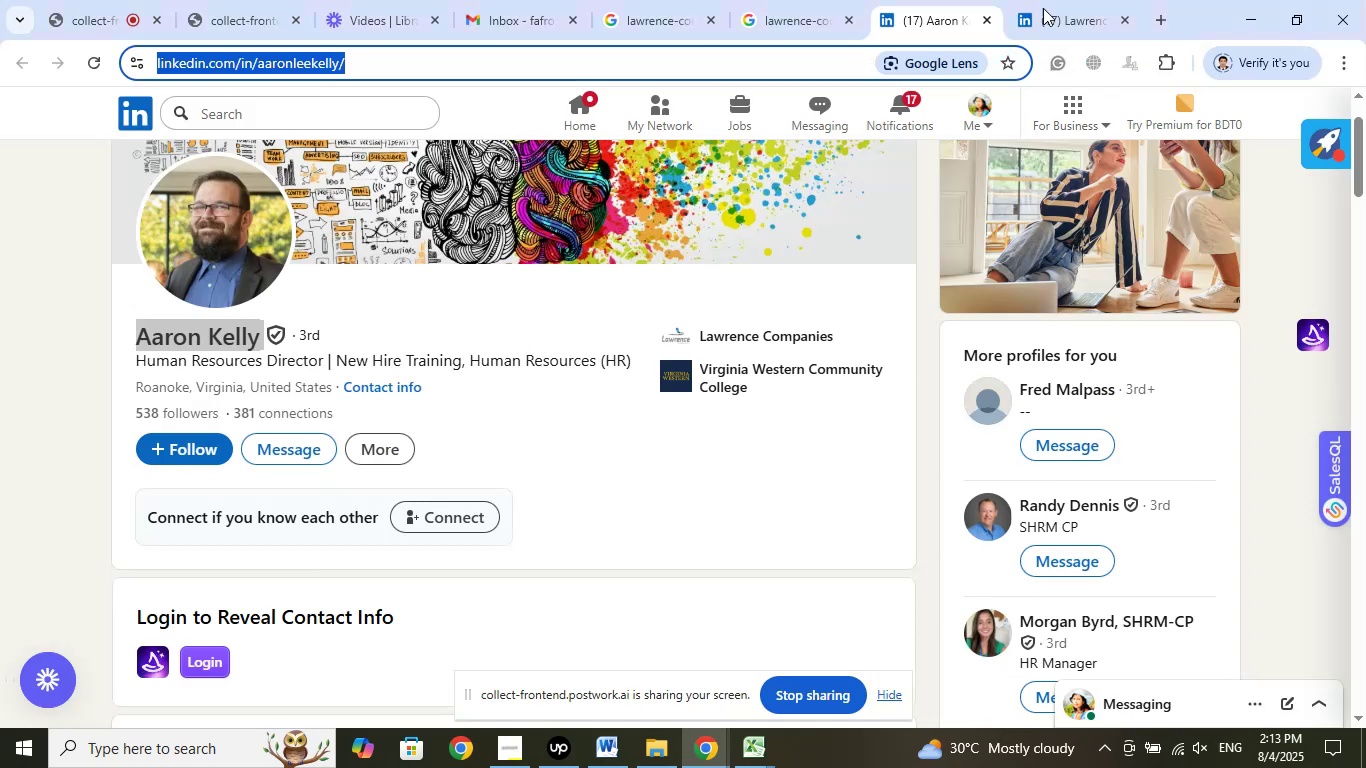 
left_click([1041, 4])
 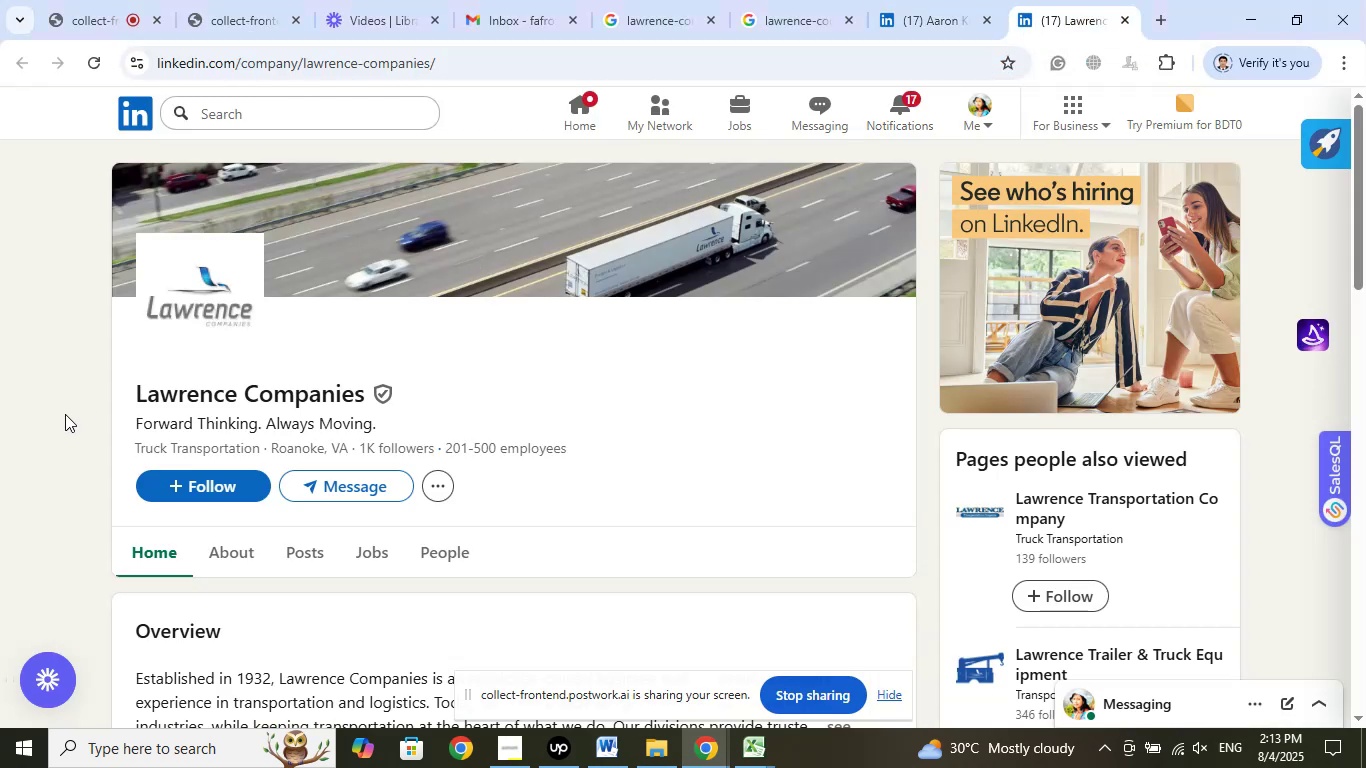 
left_click_drag(start_coordinate=[110, 397], to_coordinate=[380, 389])
 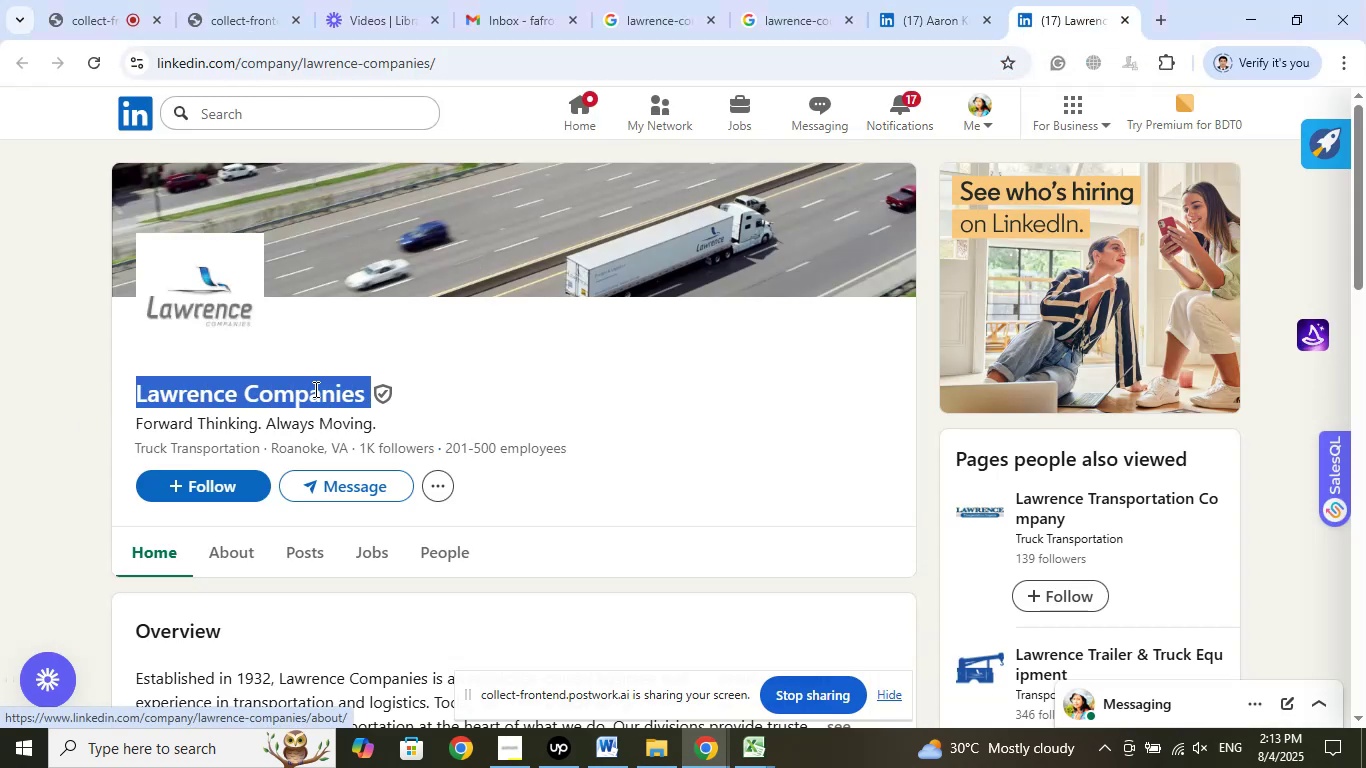 
right_click([314, 389])
 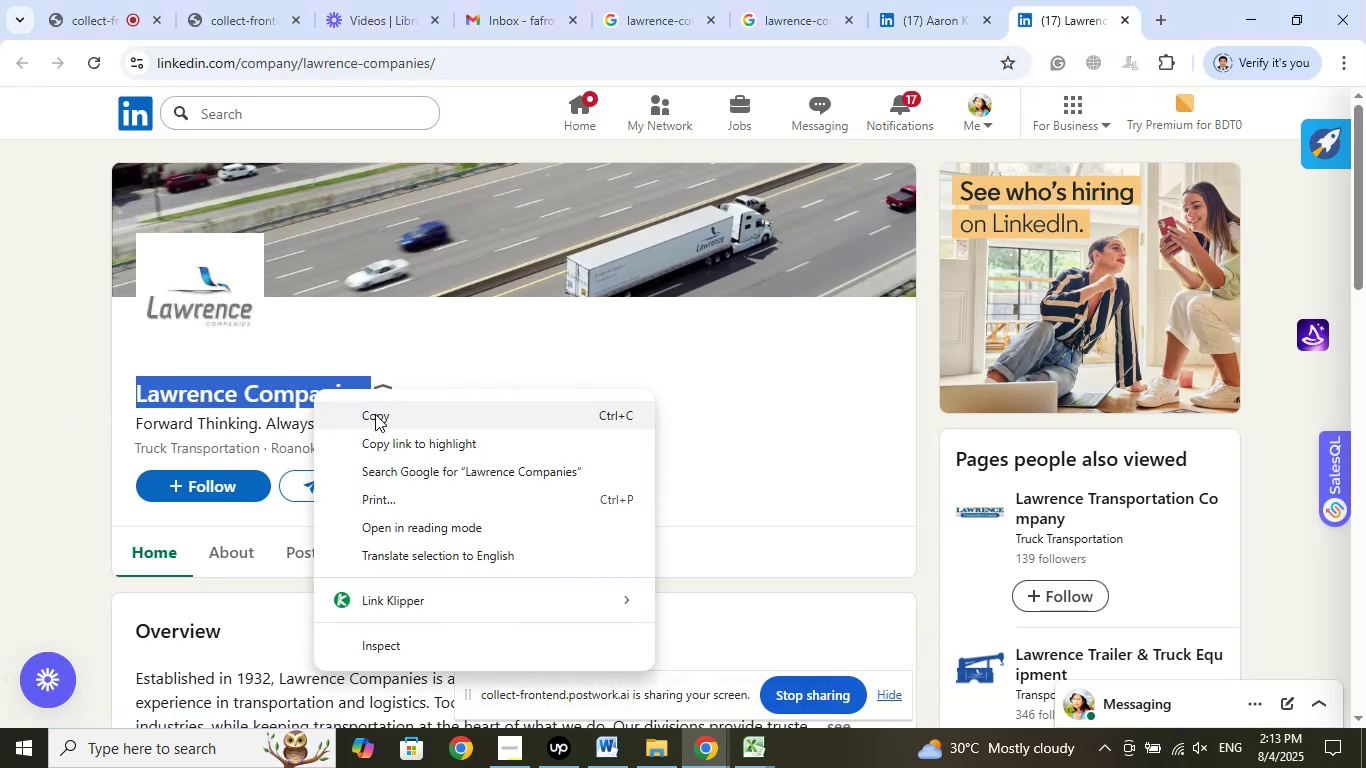 
left_click([375, 414])
 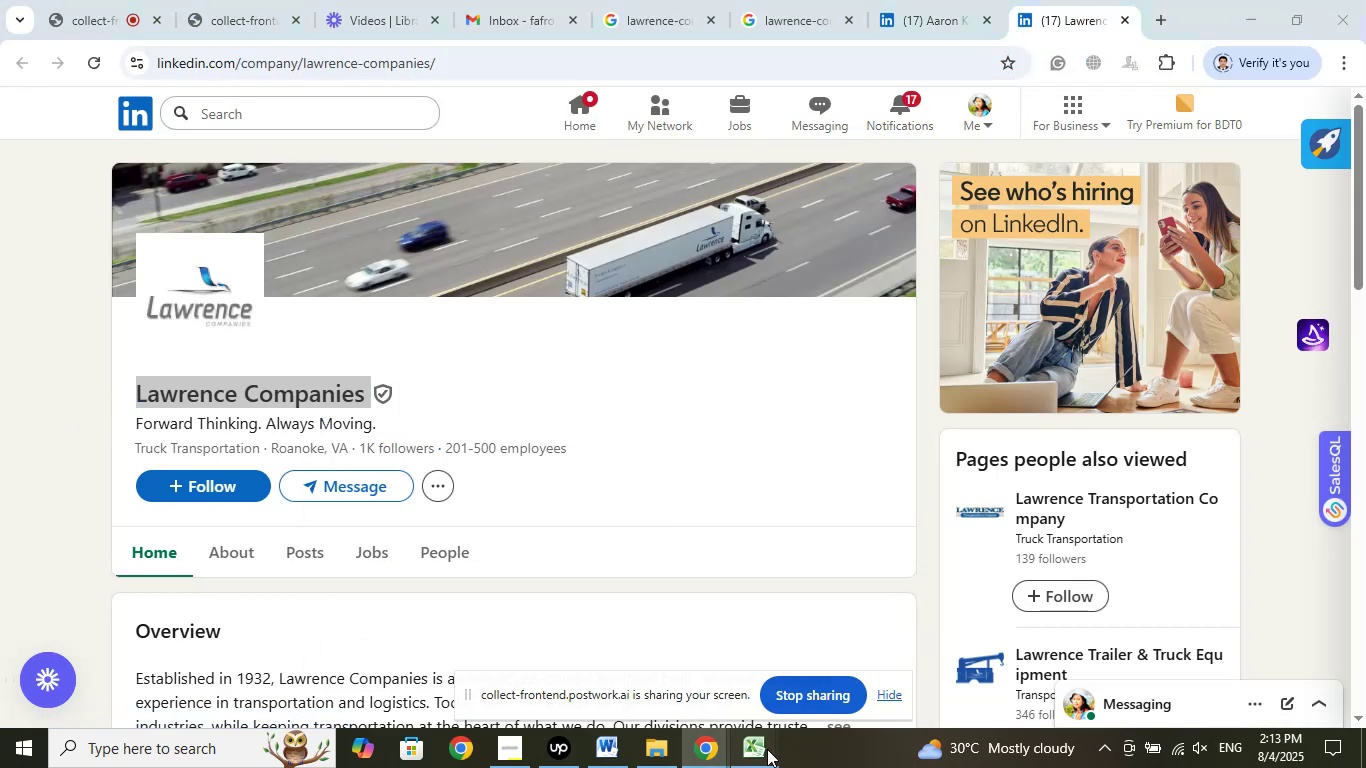 
left_click([663, 662])
 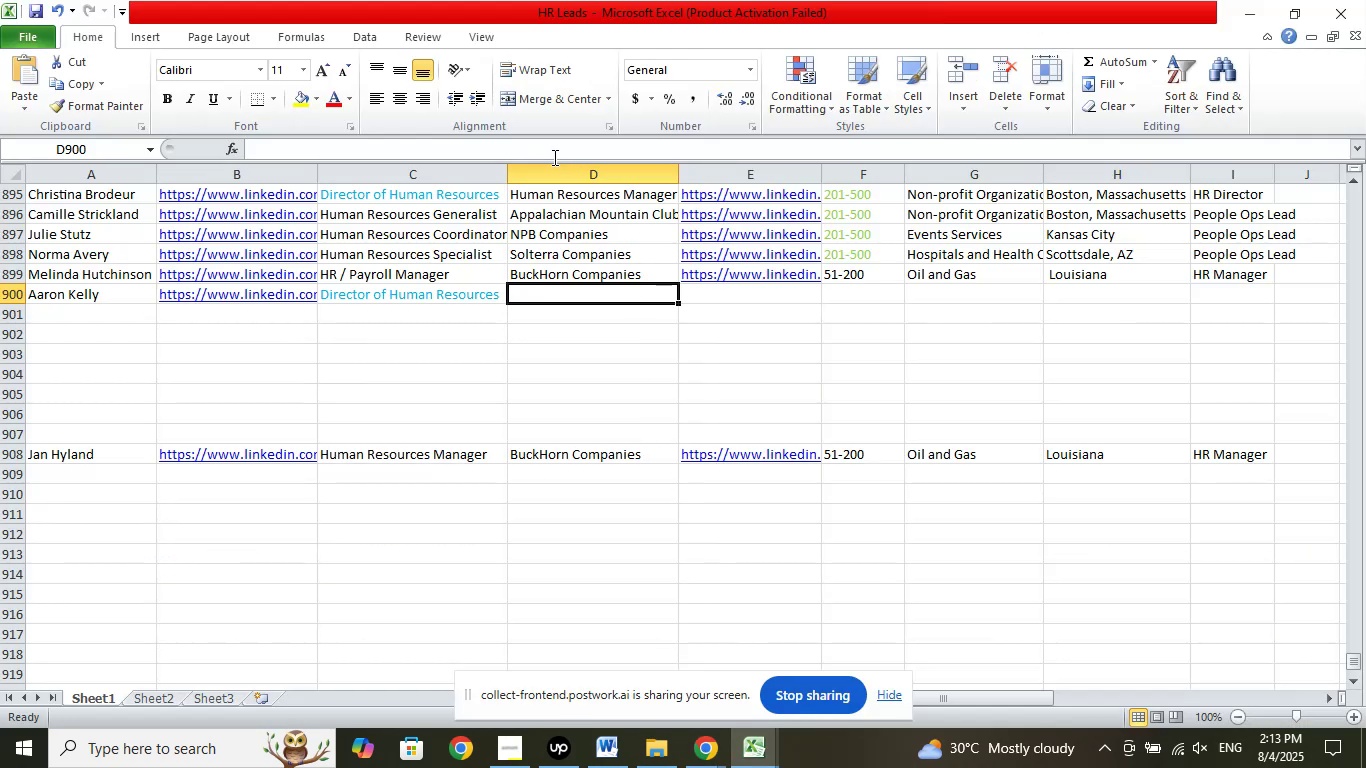 
left_click([554, 146])
 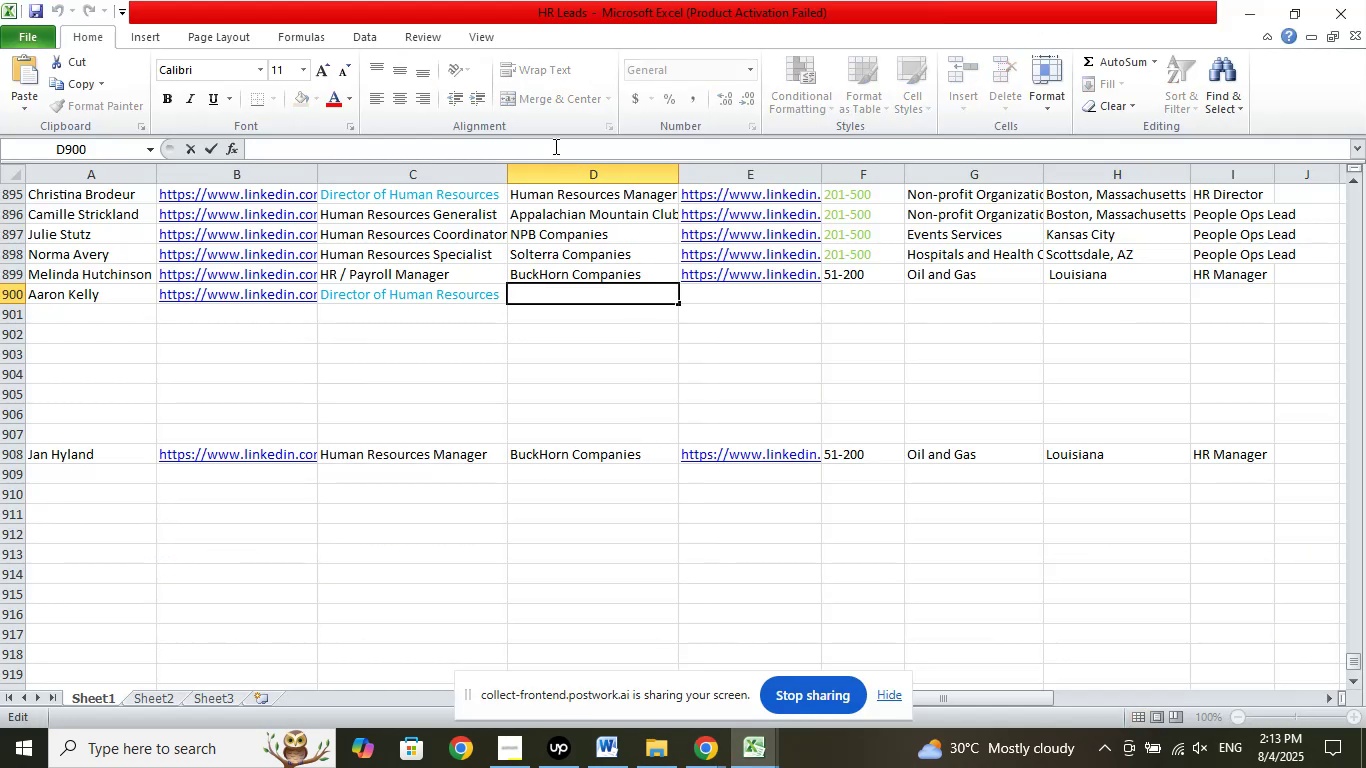 
right_click([554, 146])
 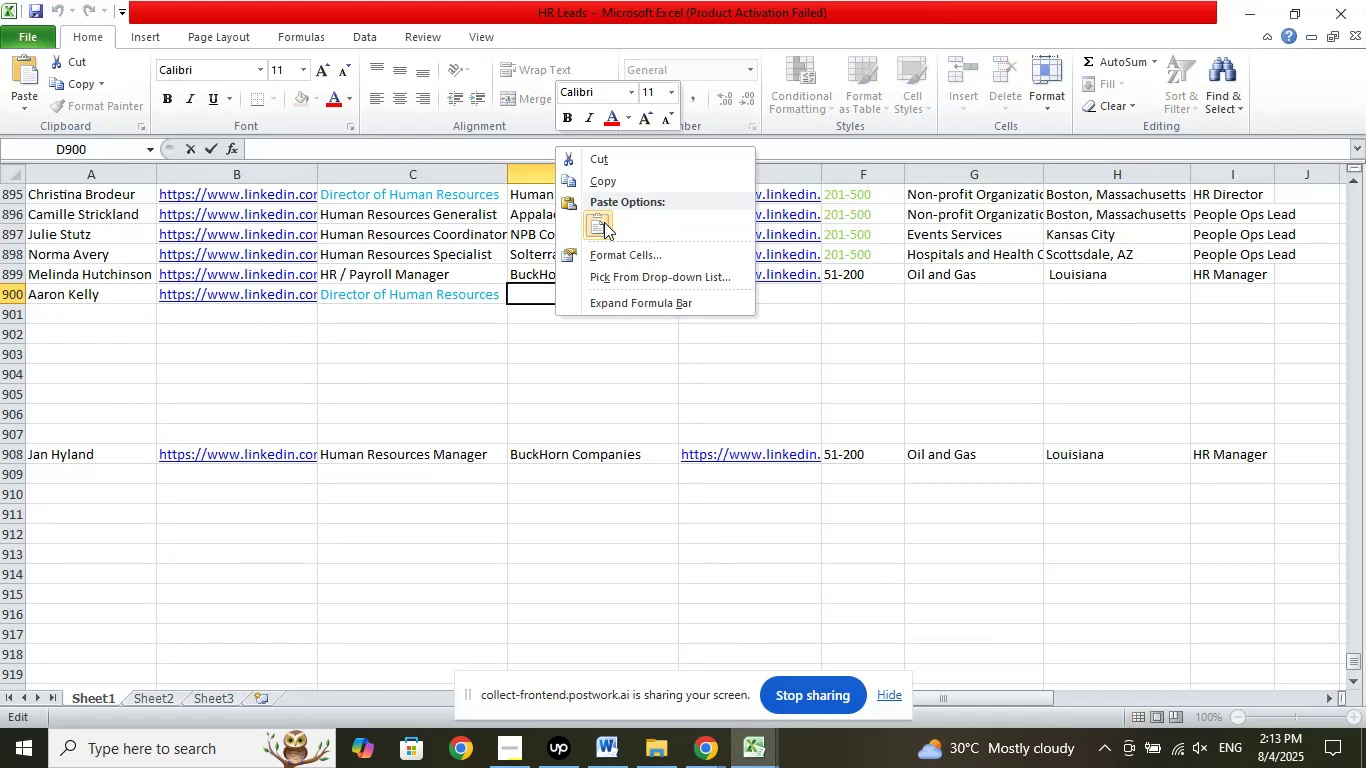 
left_click([604, 223])
 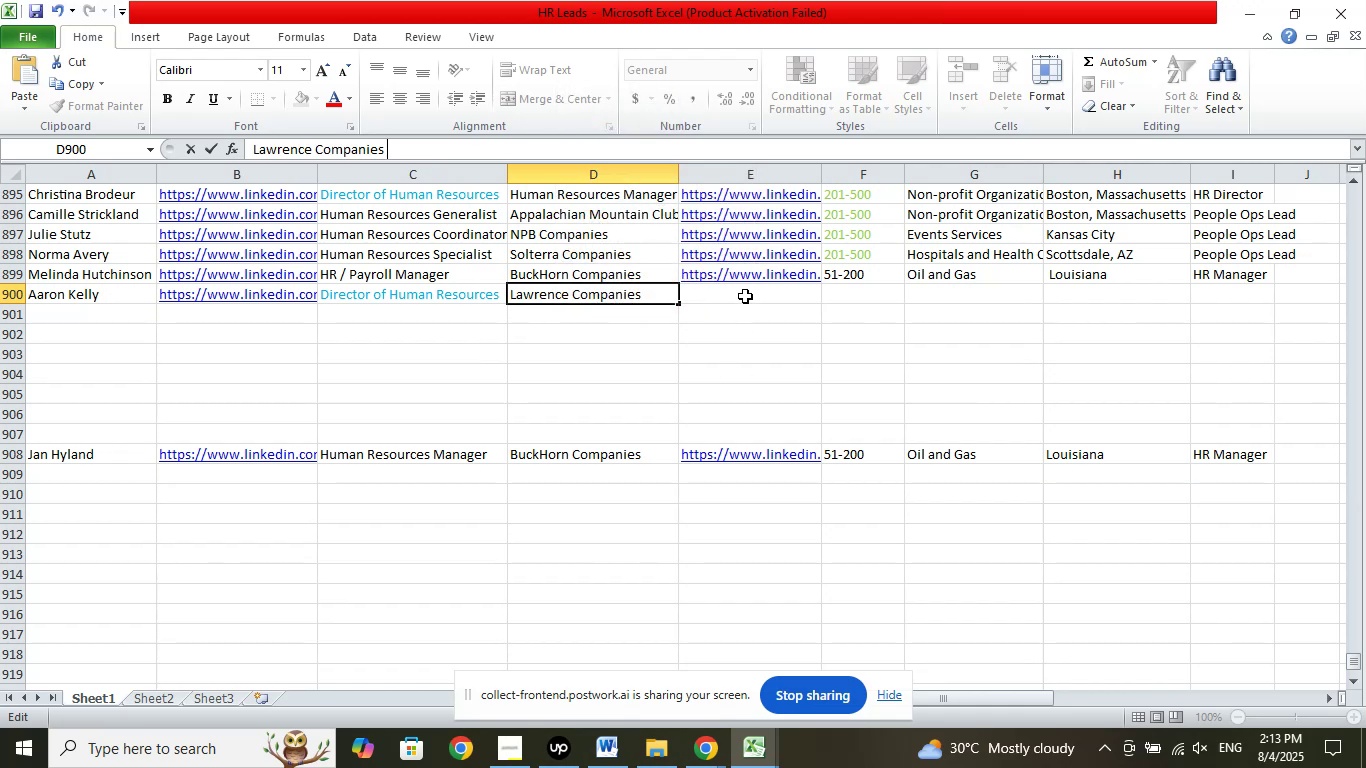 
left_click([745, 292])
 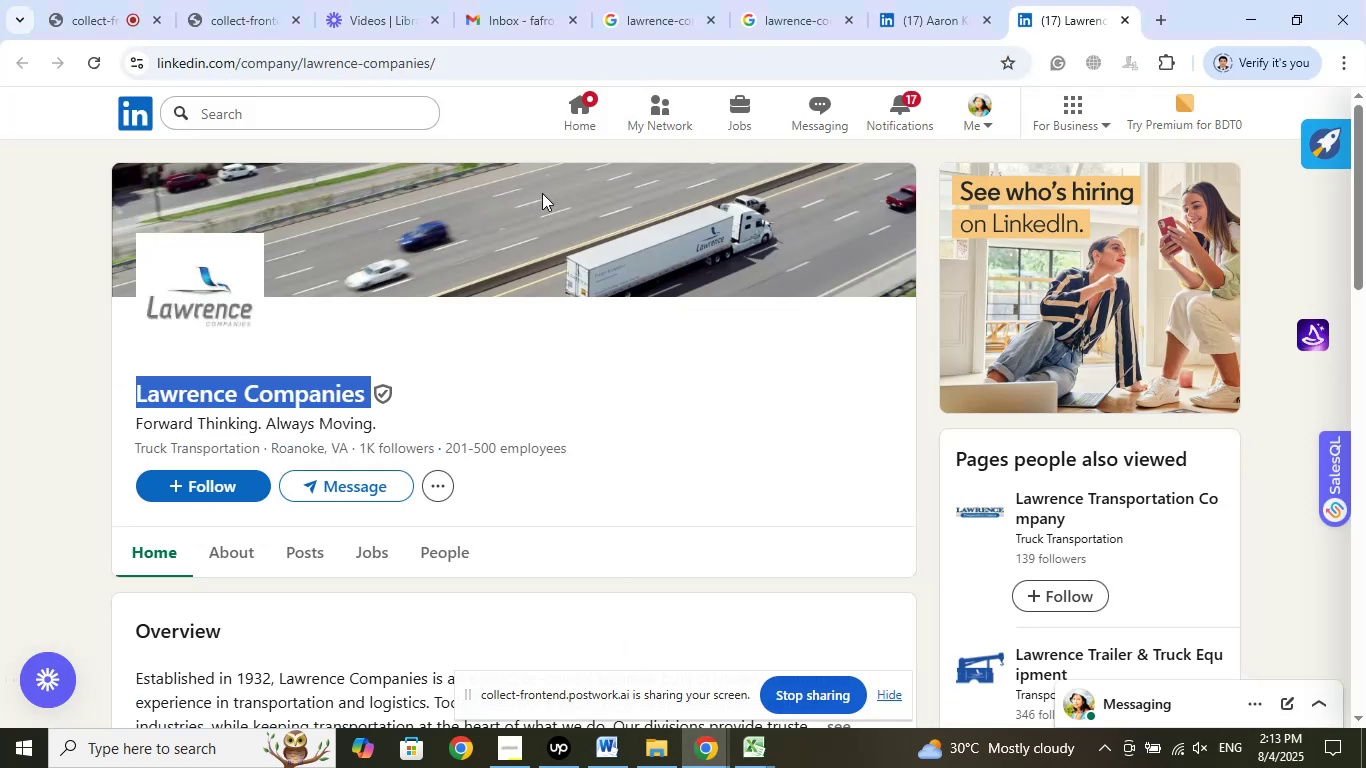 
left_click([469, 65])
 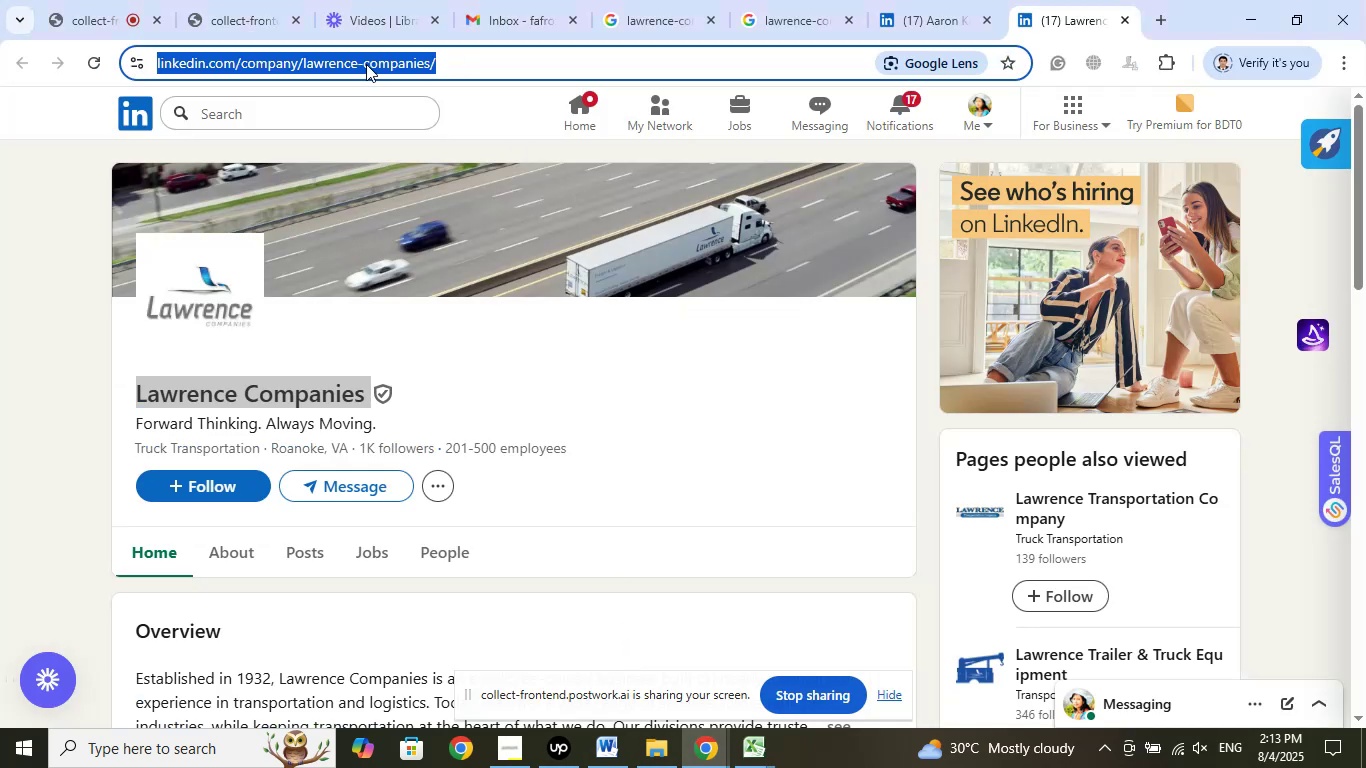 
right_click([366, 64])
 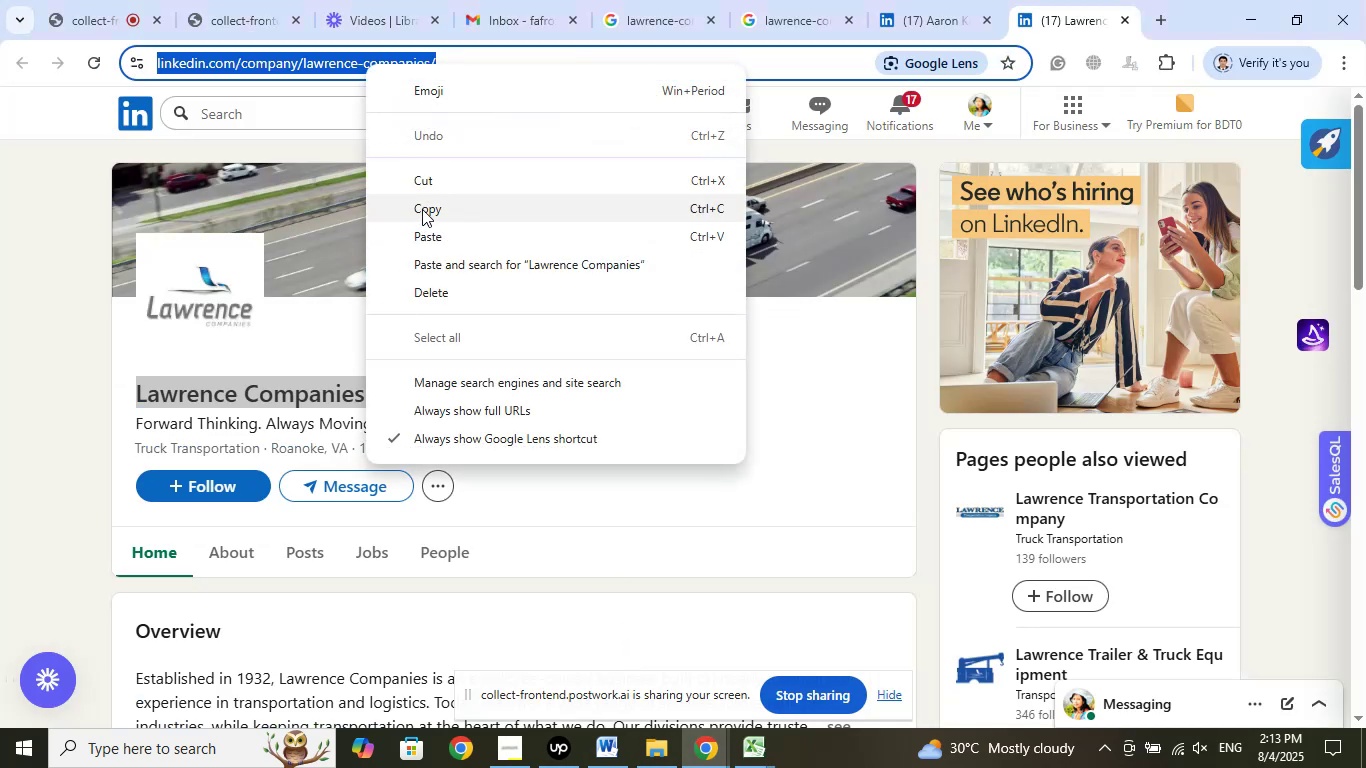 
left_click([422, 209])
 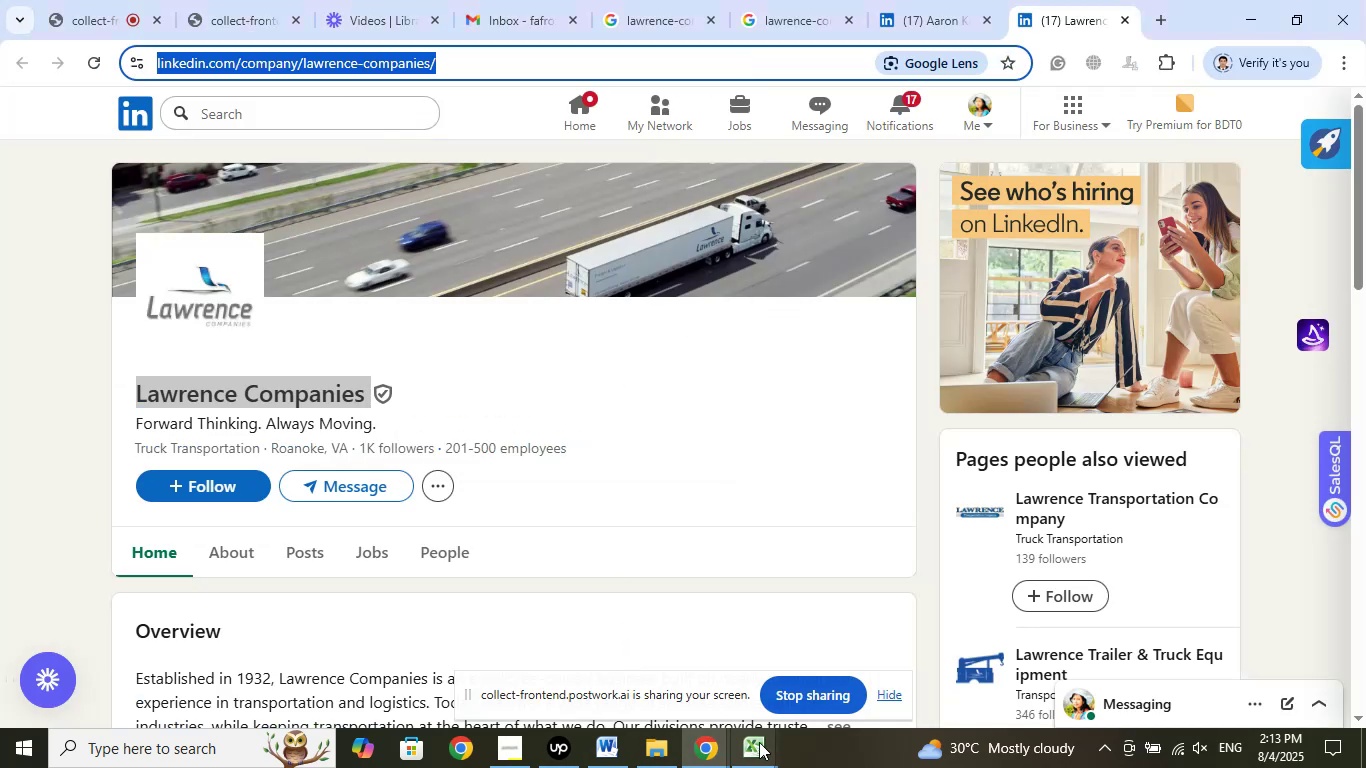 
left_click([759, 743])
 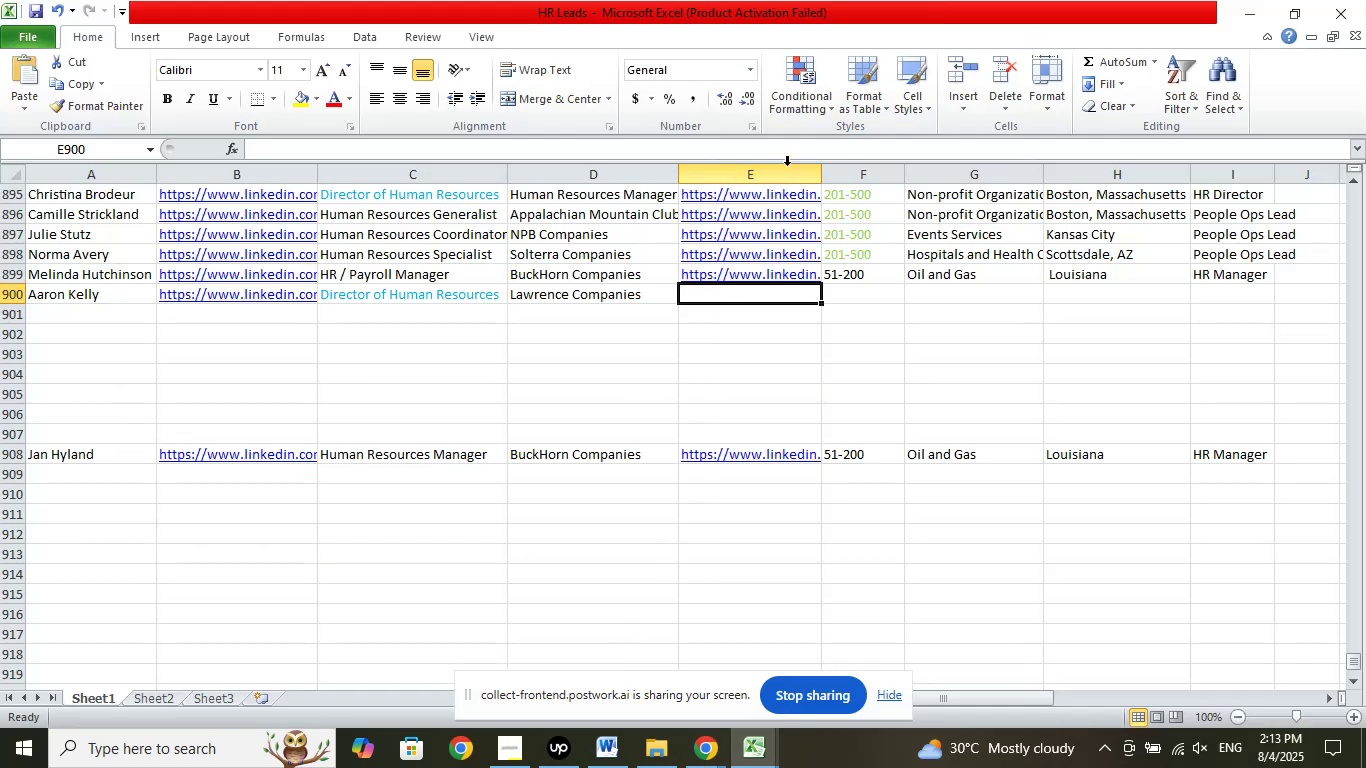 
left_click([783, 147])
 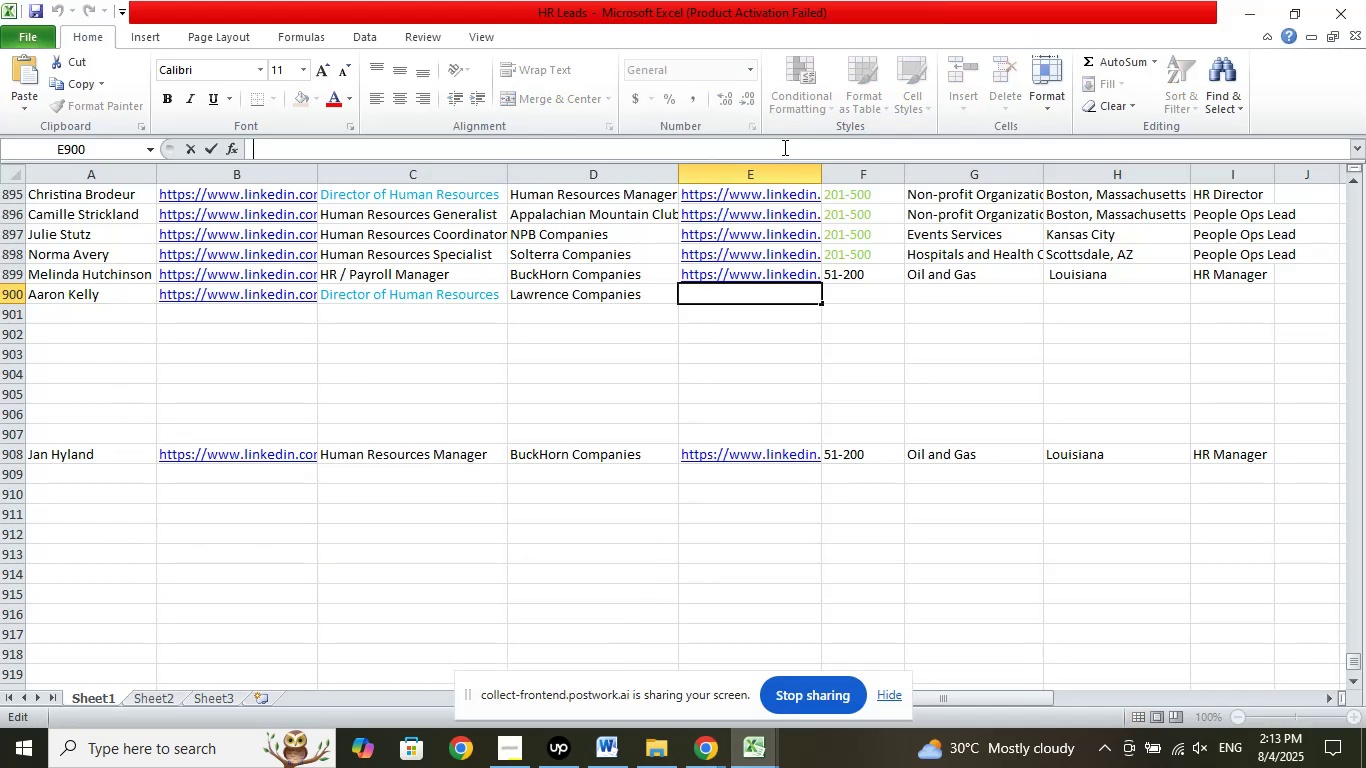 
right_click([783, 147])
 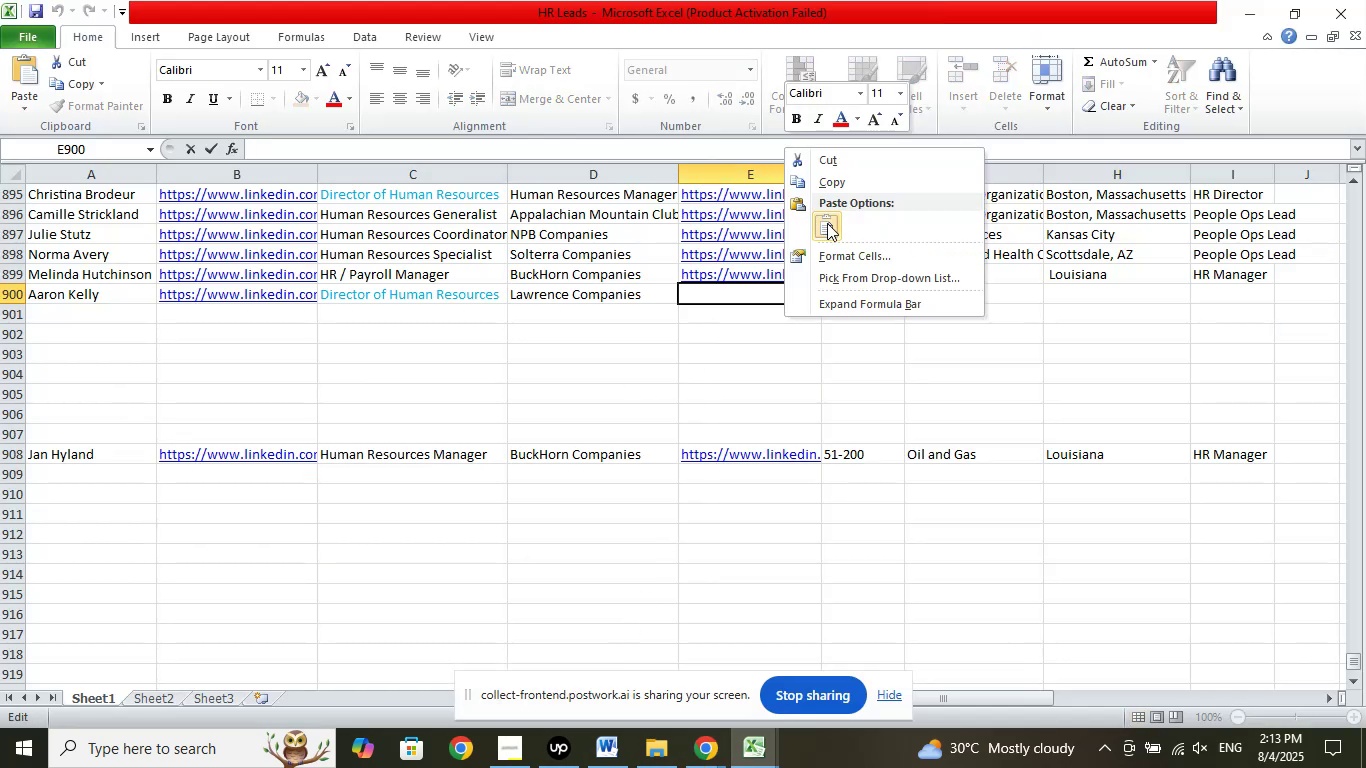 
left_click([827, 223])
 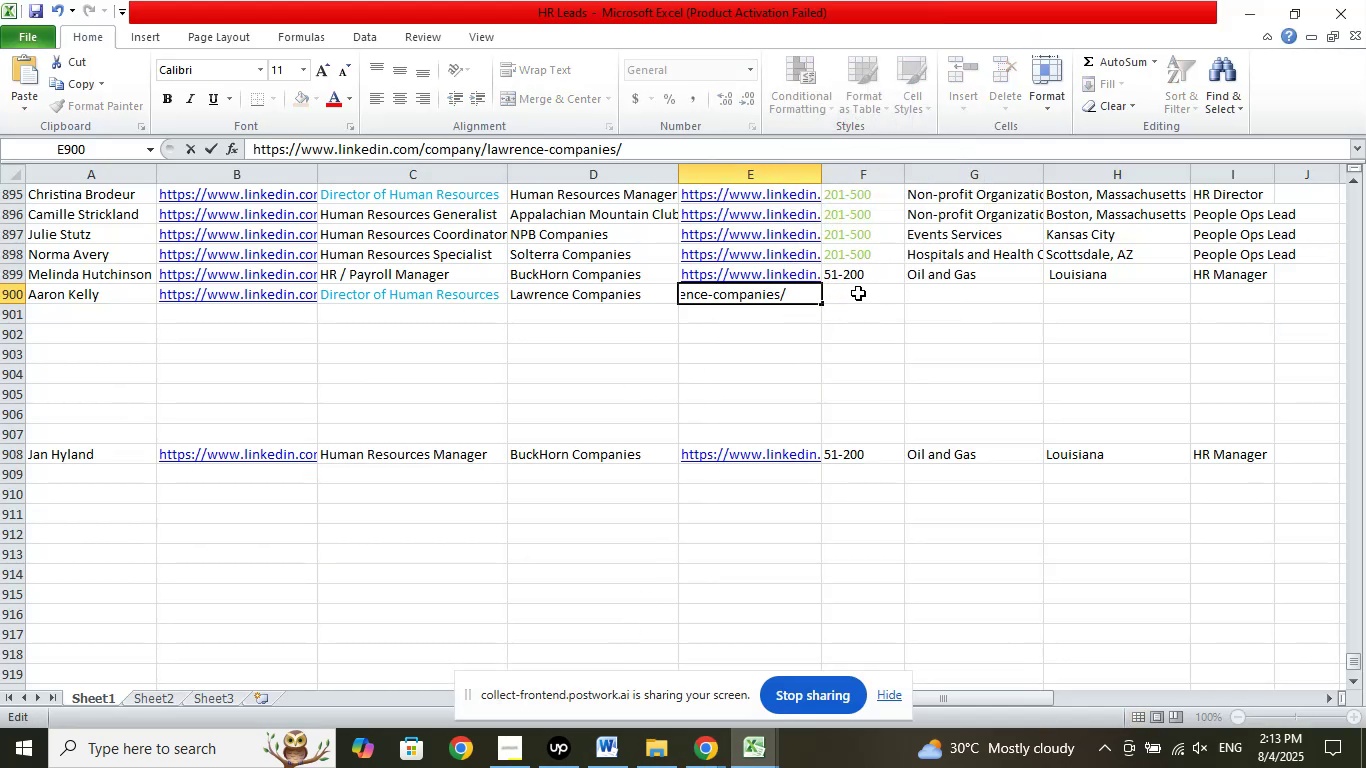 
left_click([858, 288])
 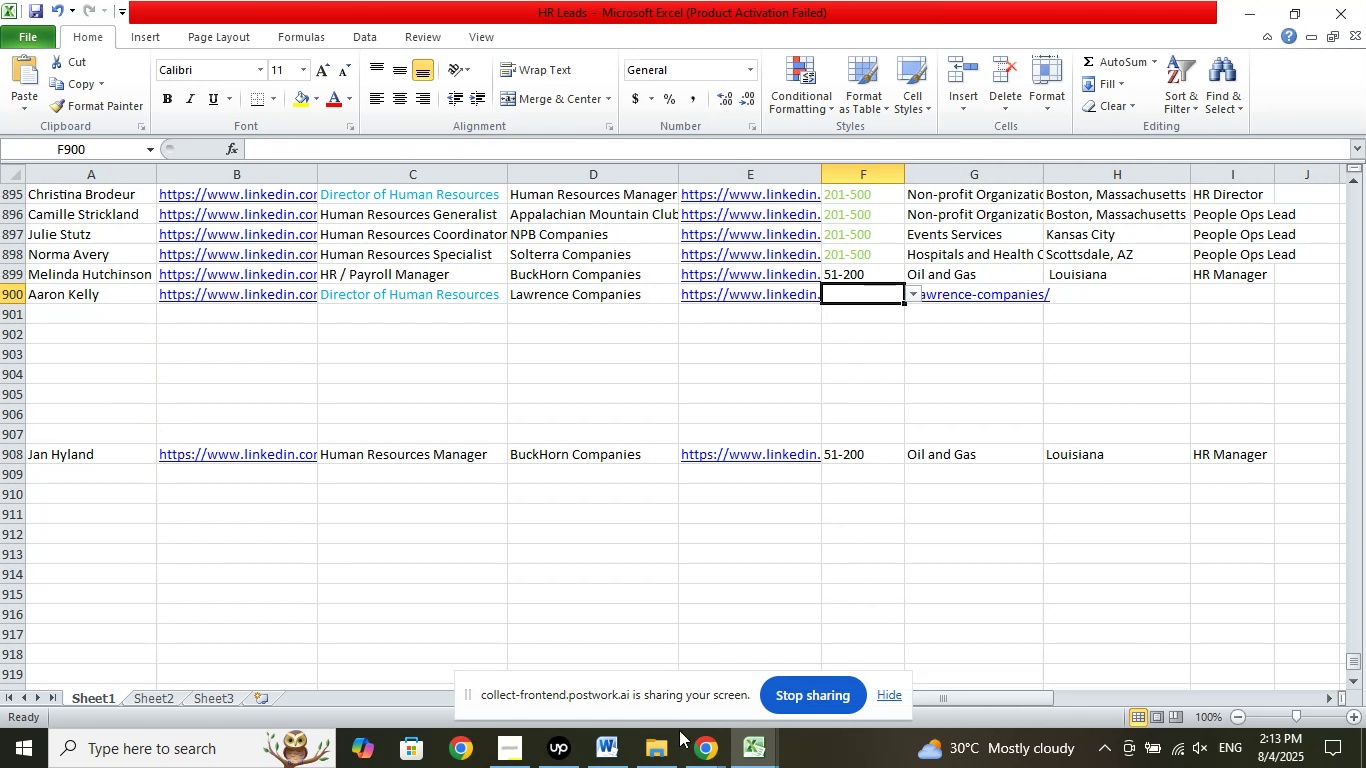 
left_click([702, 748])
 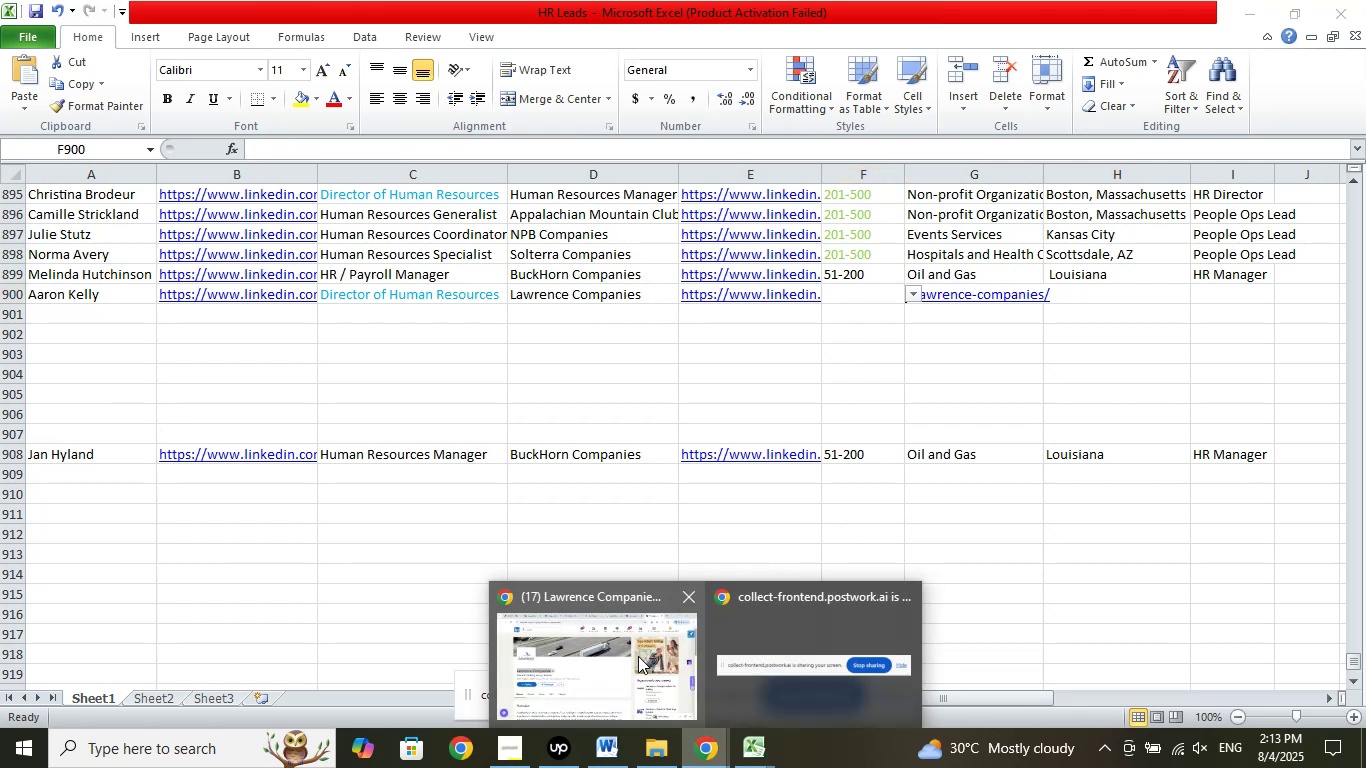 
left_click([638, 656])
 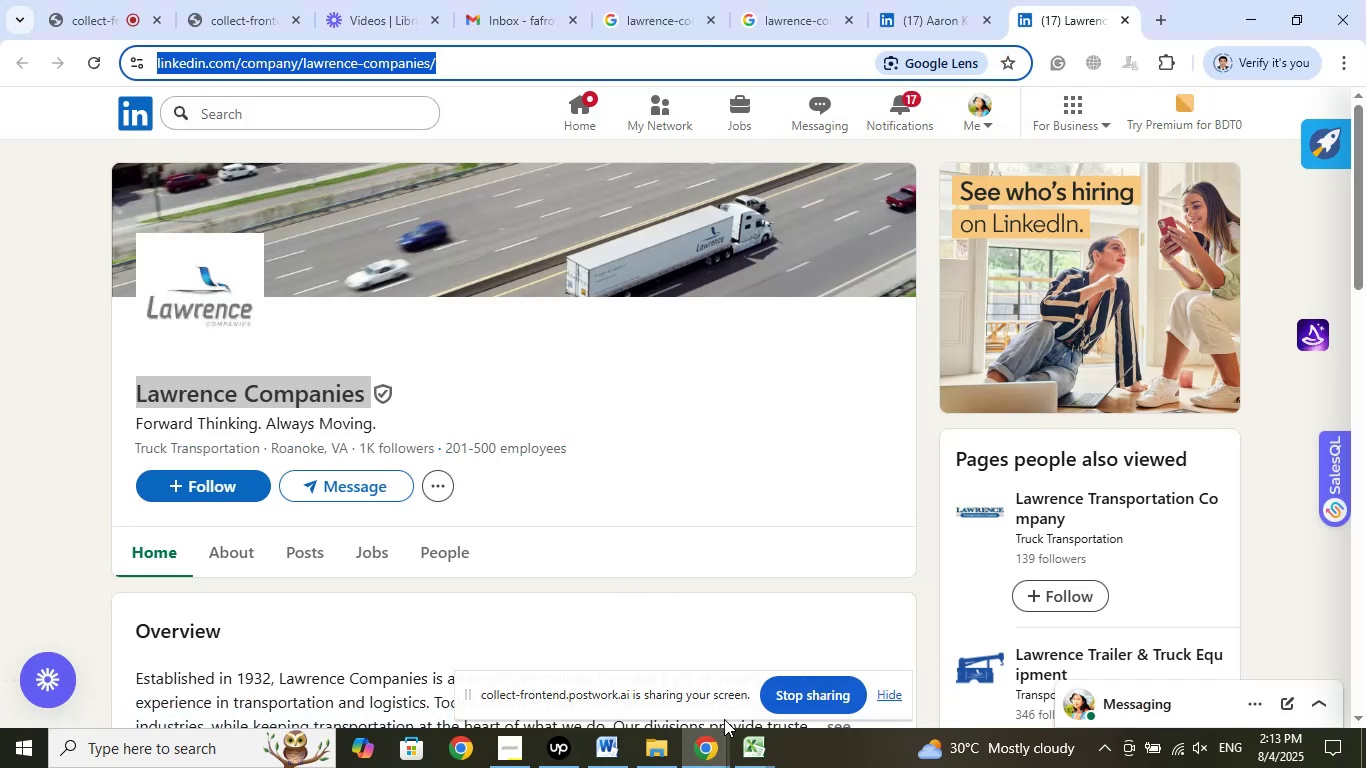 
left_click([738, 749])
 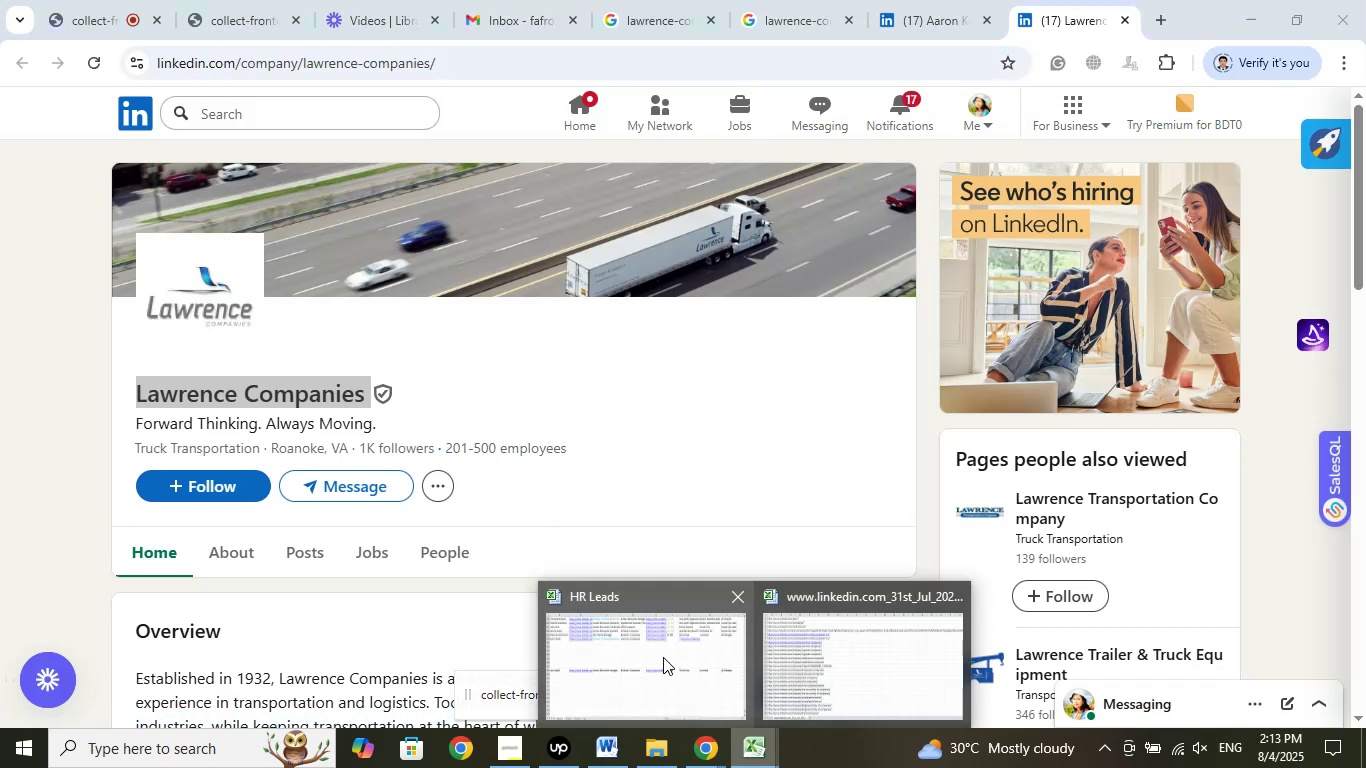 
left_click([663, 657])
 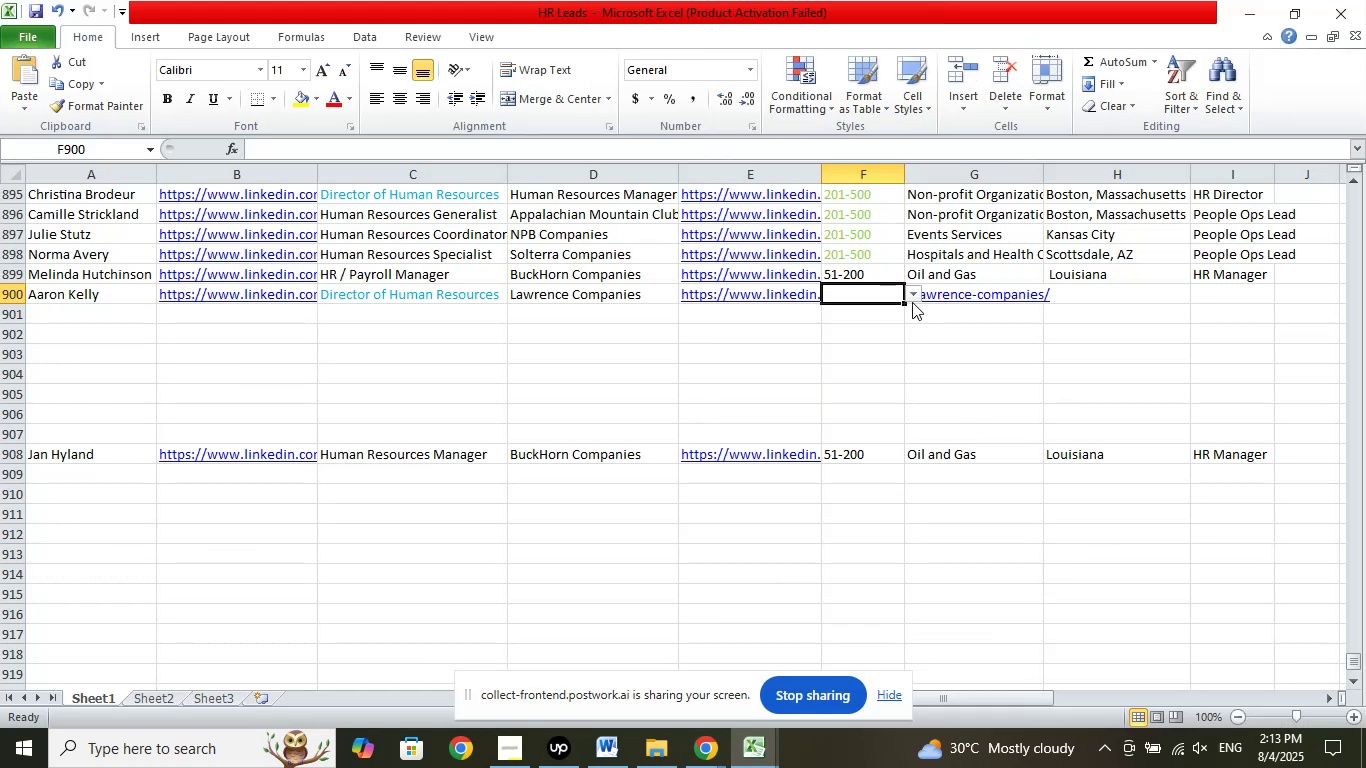 
left_click([912, 301])
 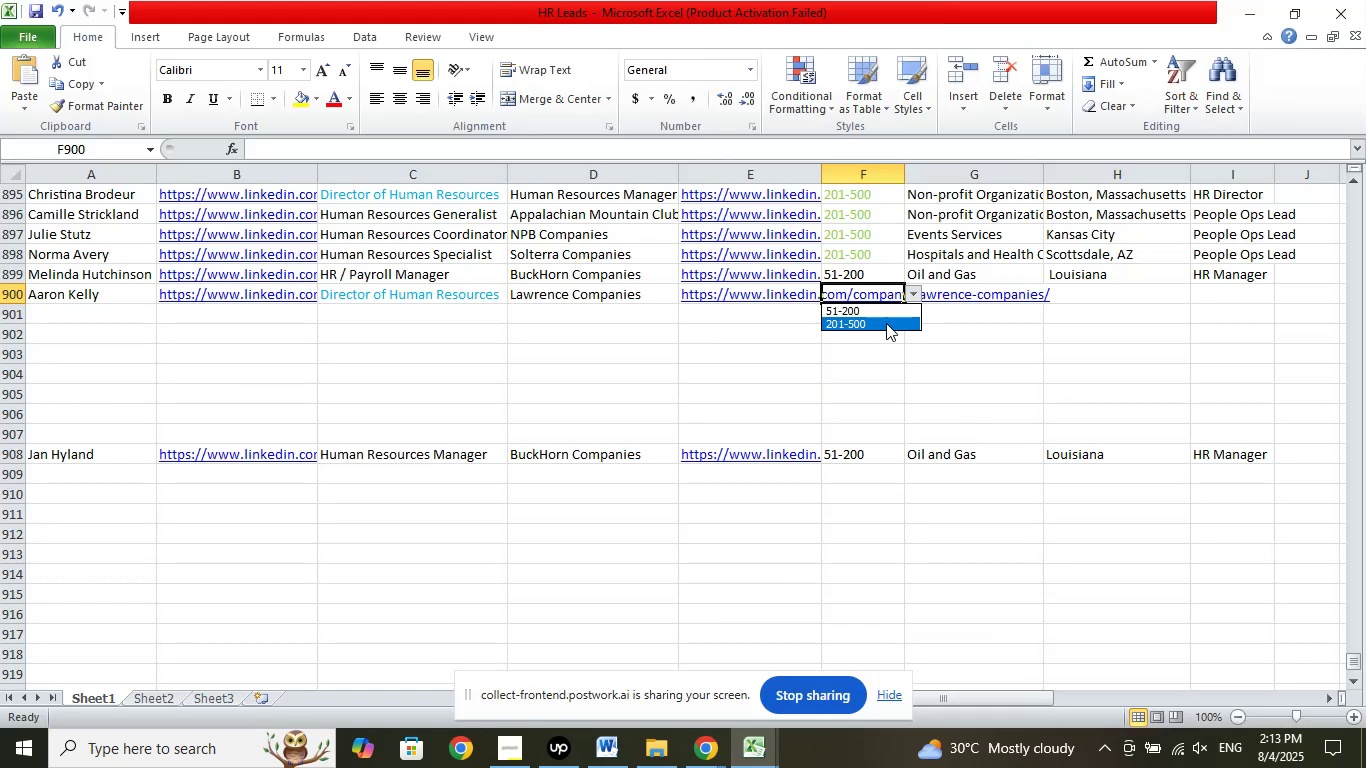 
left_click([886, 323])
 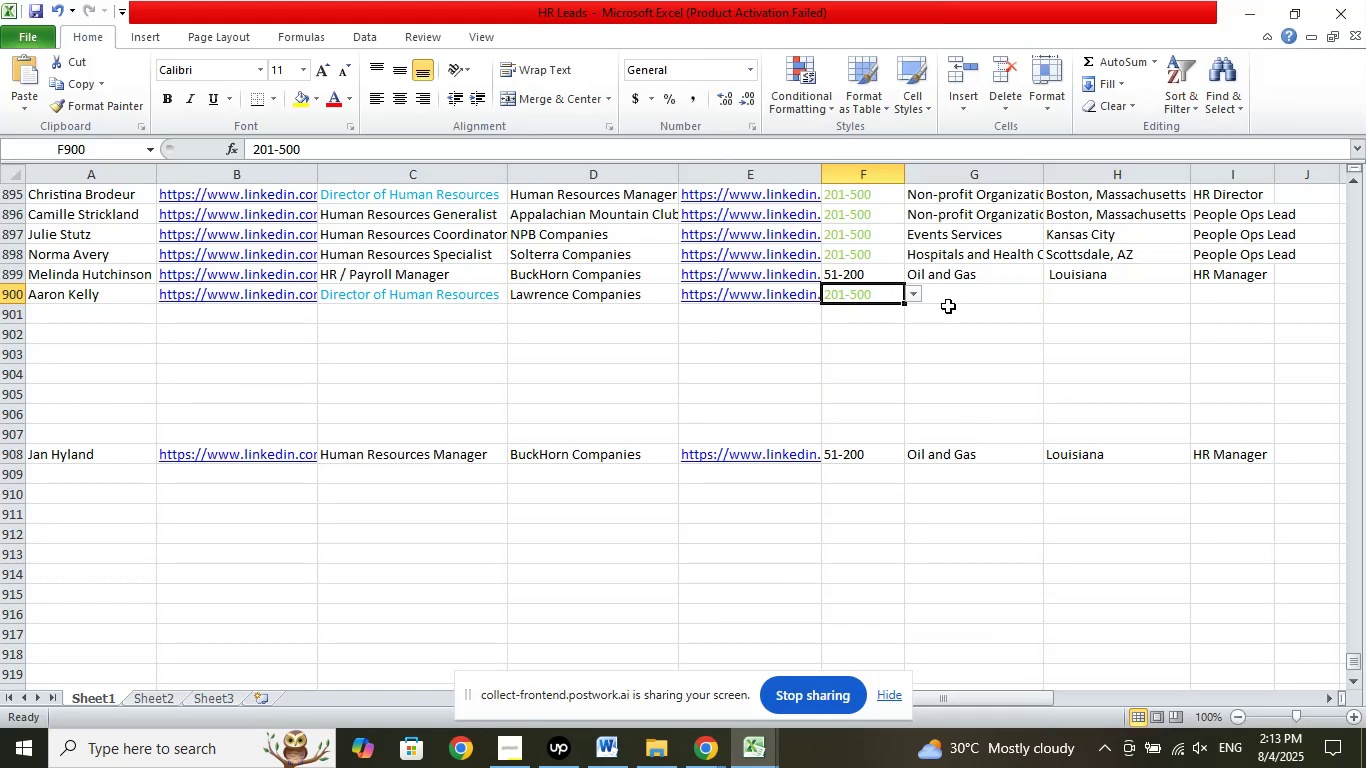 
left_click([949, 291])
 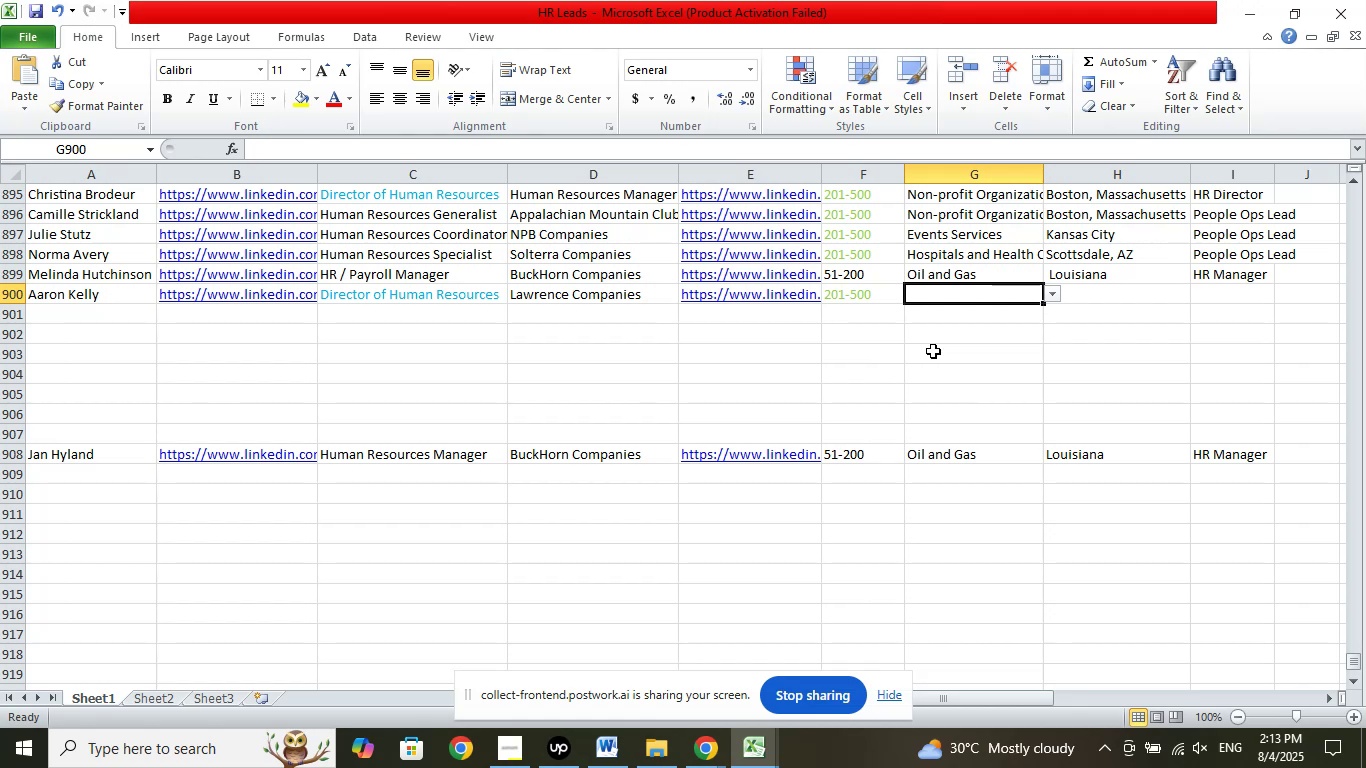 
wait(8.72)
 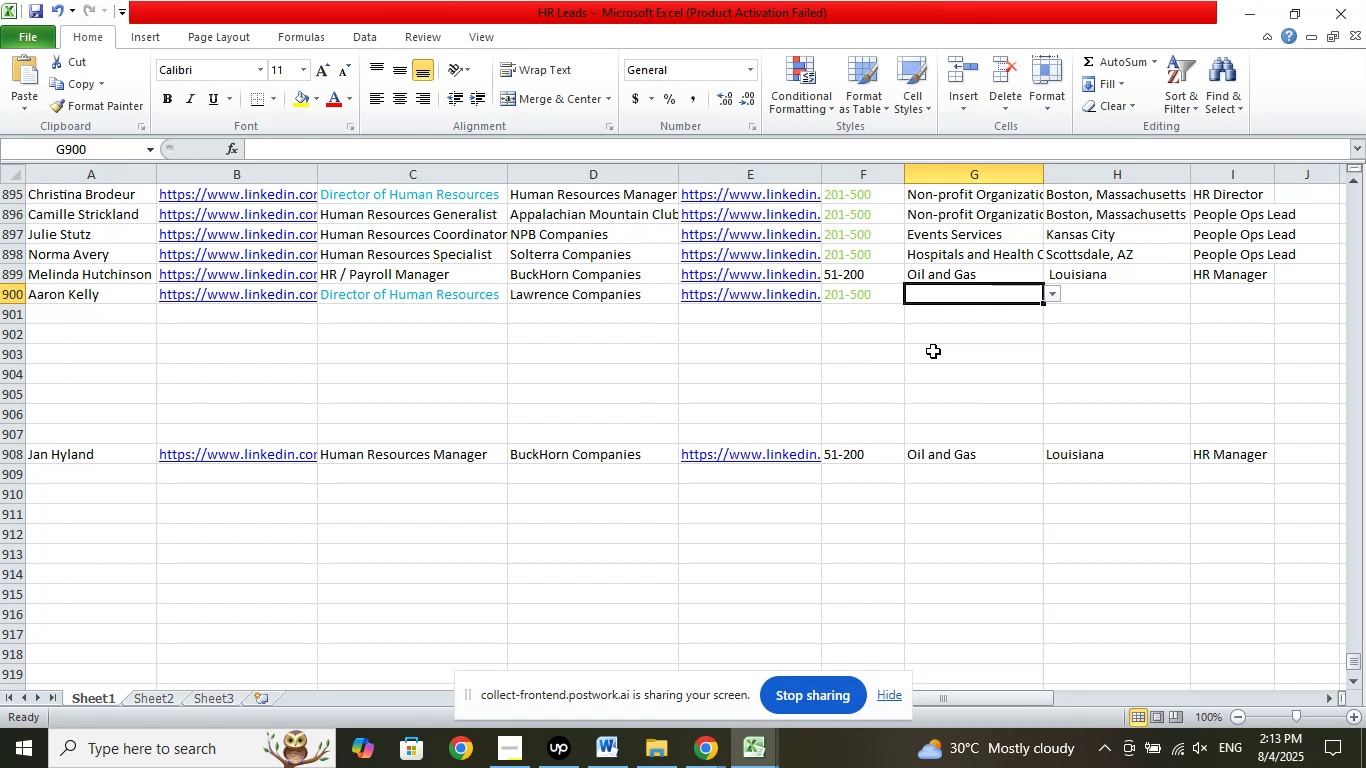 
left_click([1080, 286])
 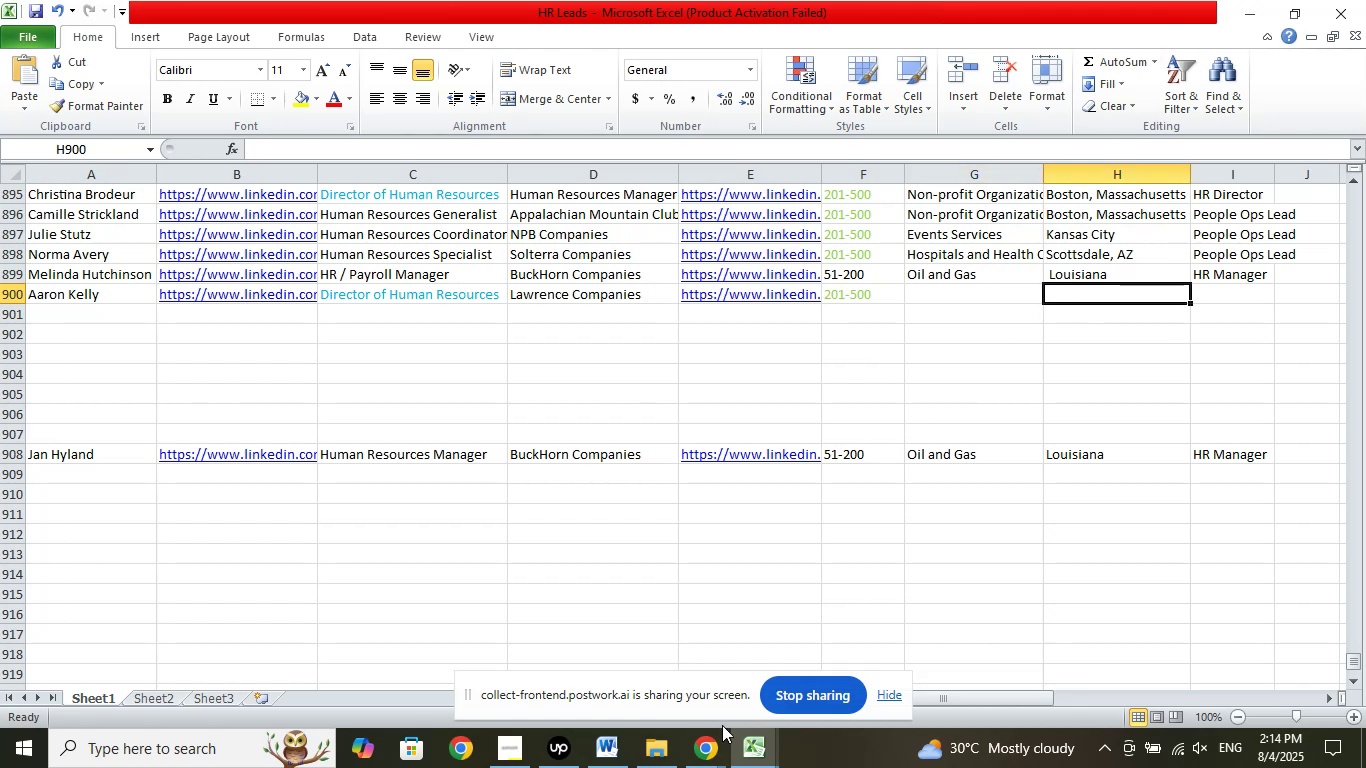 
left_click([713, 739])
 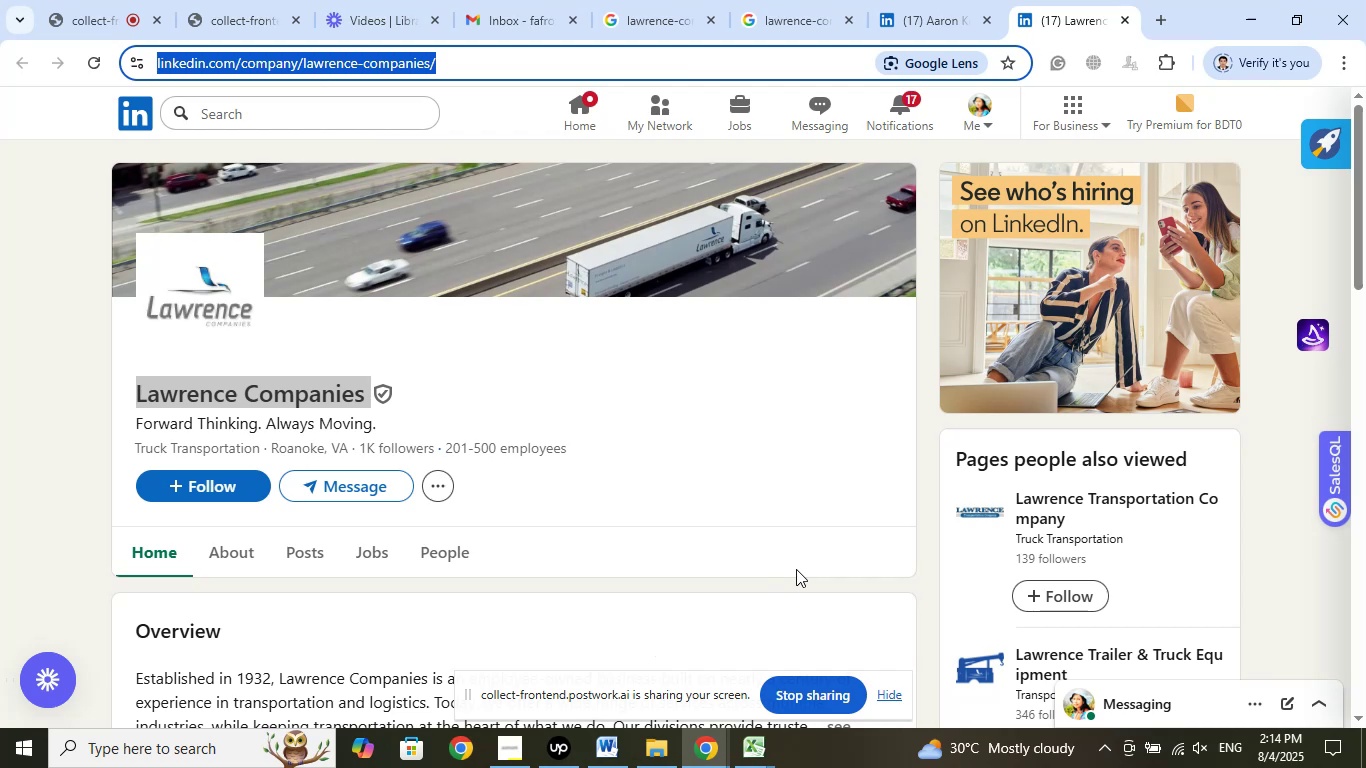 
scroll: coordinate [766, 439], scroll_direction: down, amount: 1.0
 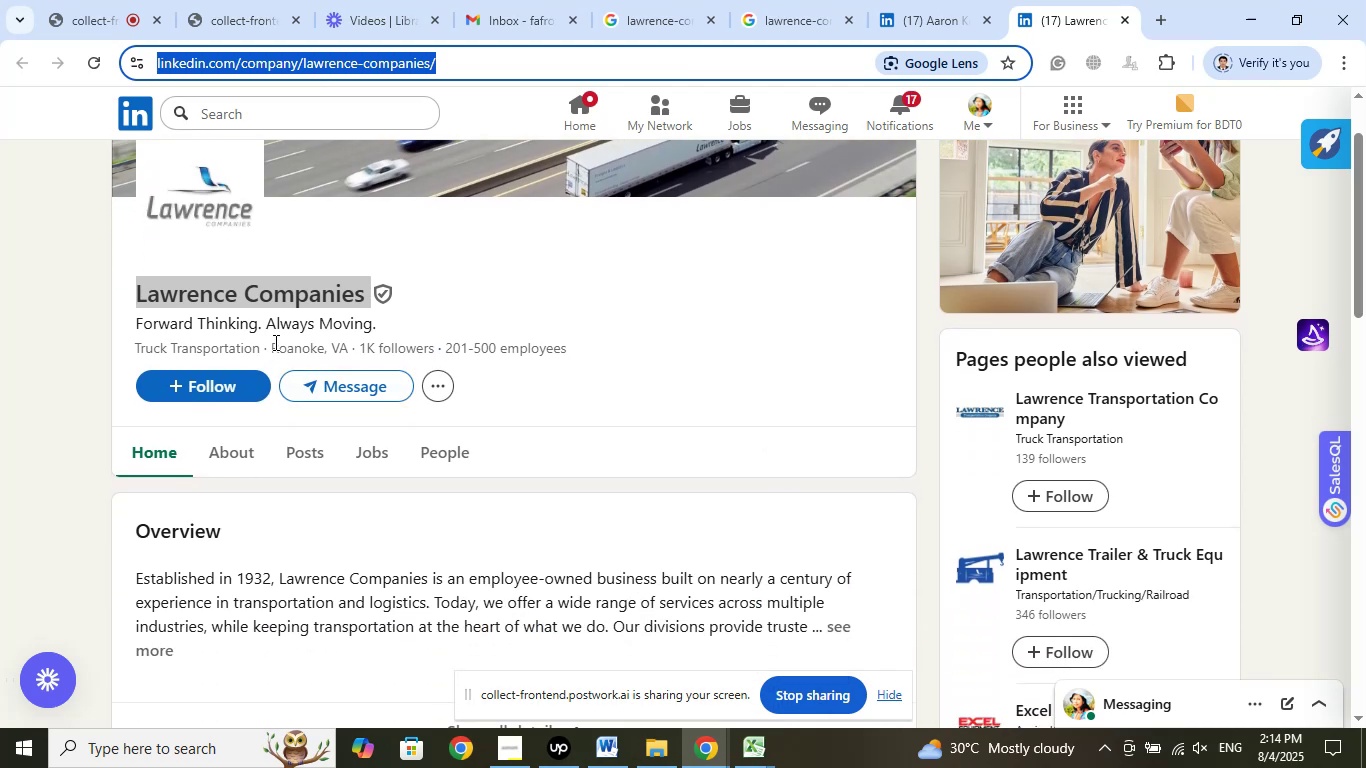 
left_click_drag(start_coordinate=[273, 345], to_coordinate=[348, 350])
 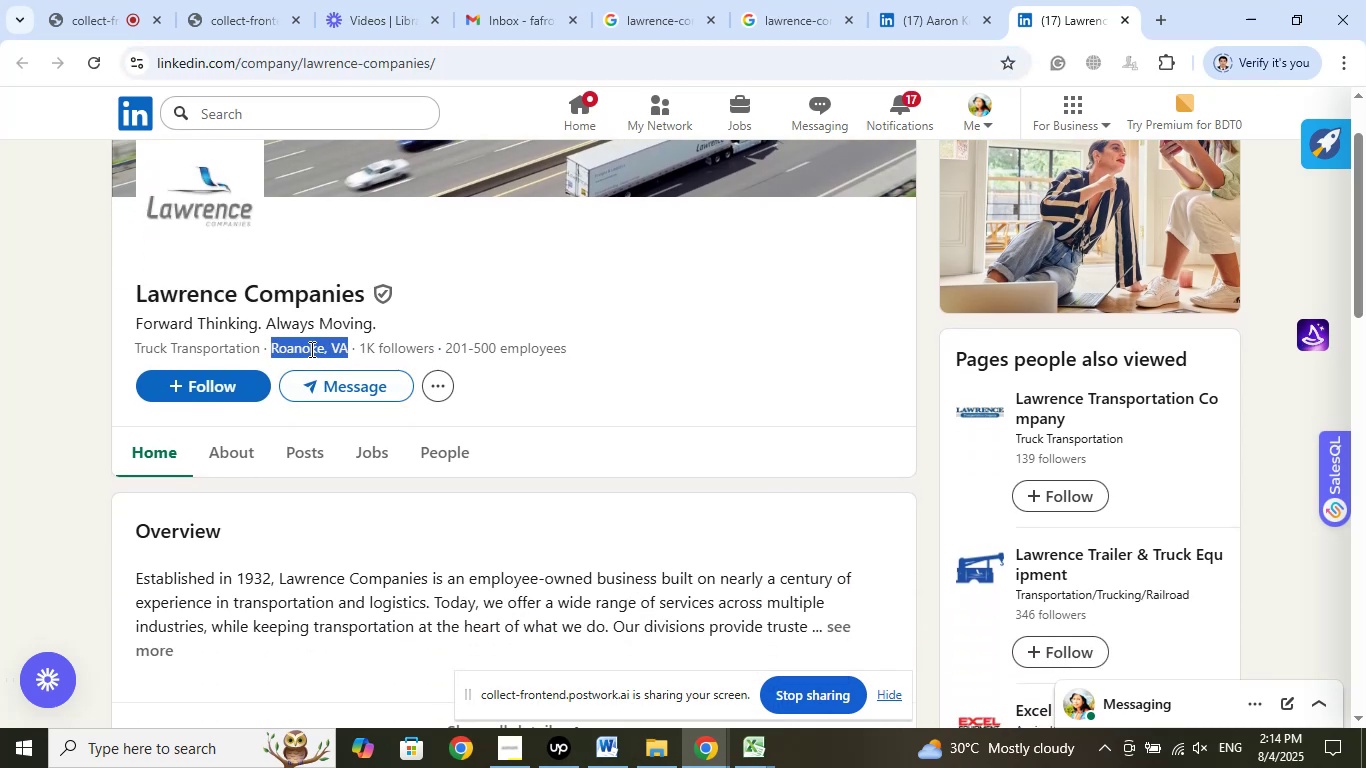 
right_click([310, 349])
 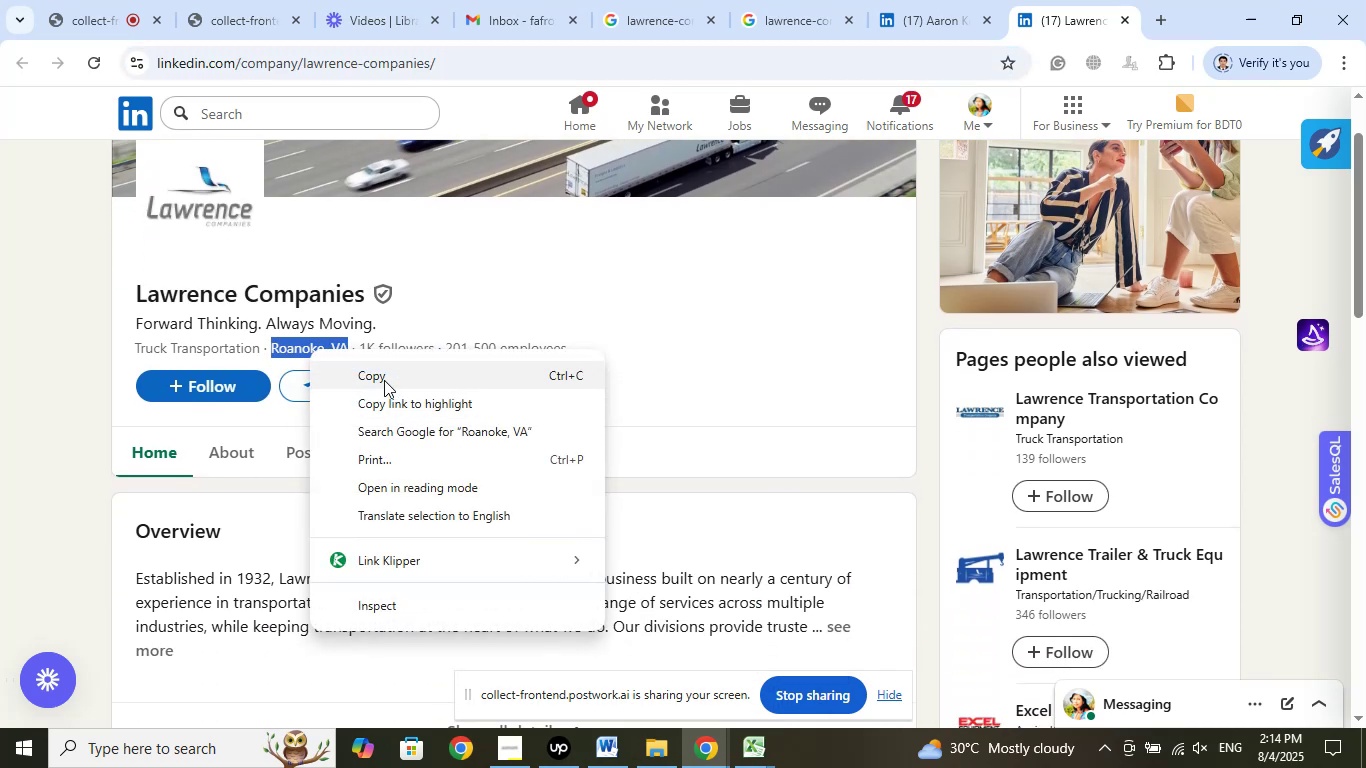 
left_click([384, 379])
 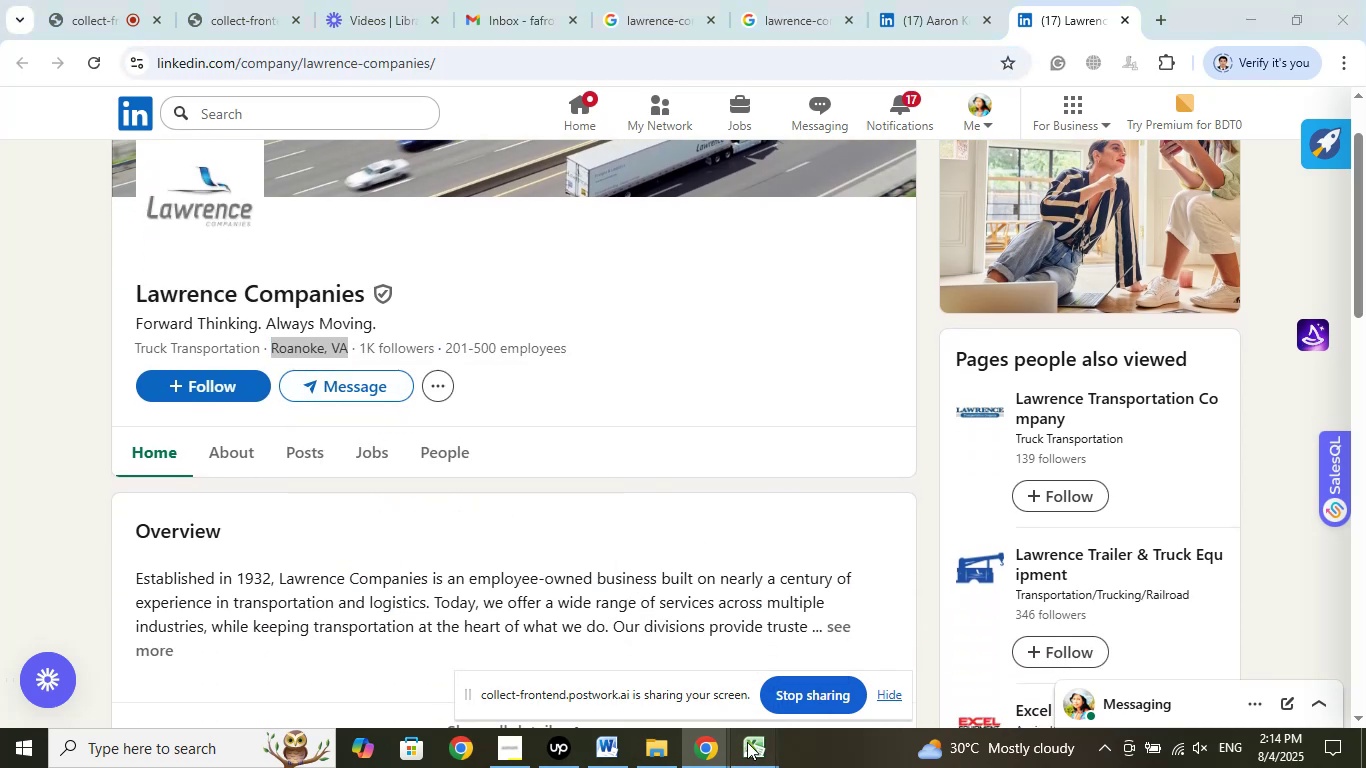 
left_click([687, 628])
 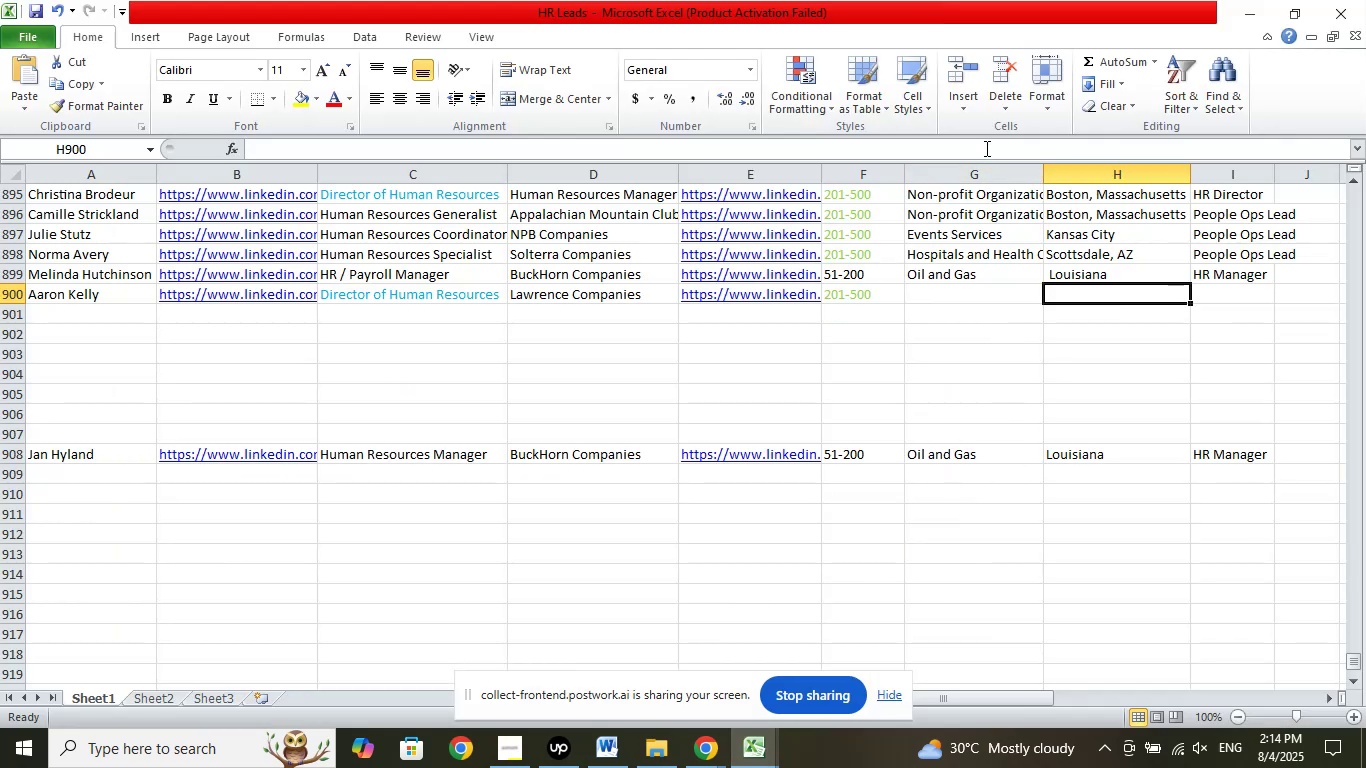 
left_click([985, 142])
 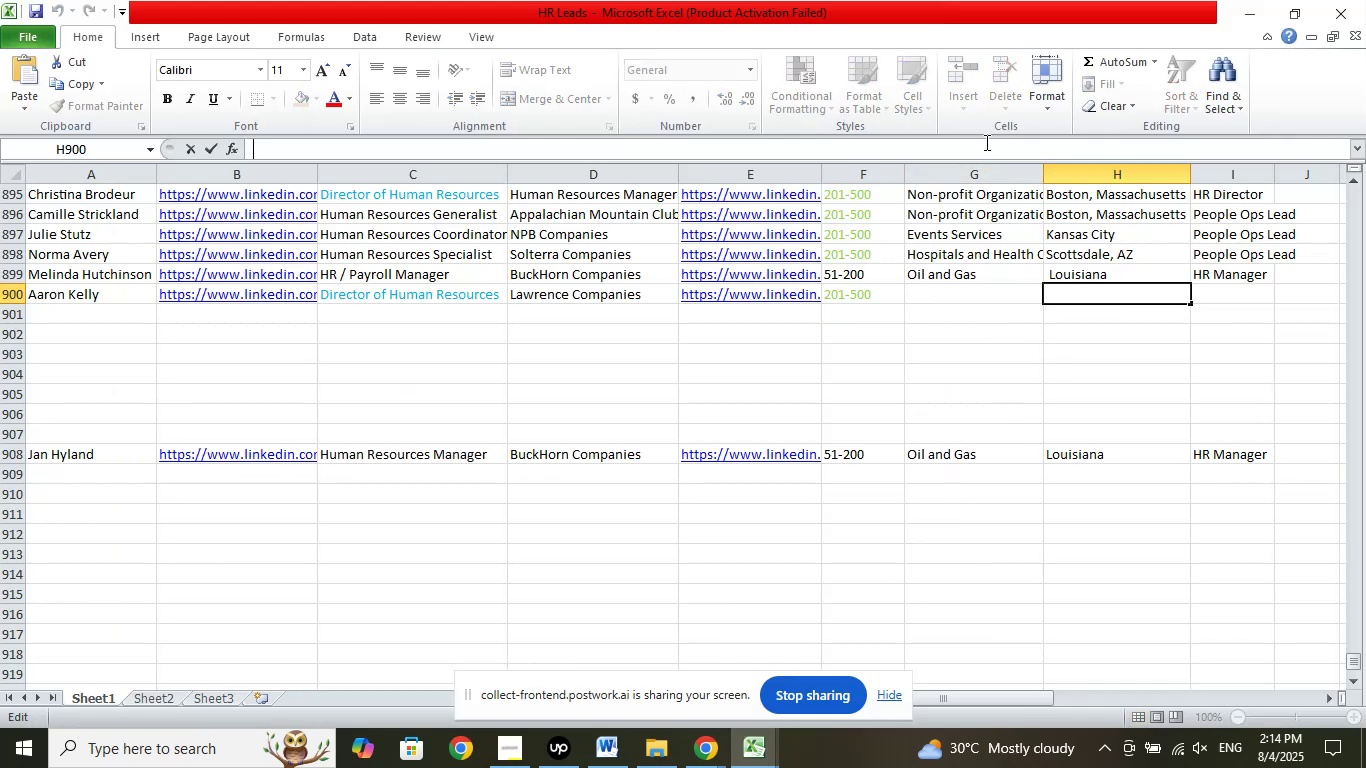 
right_click([985, 142])
 